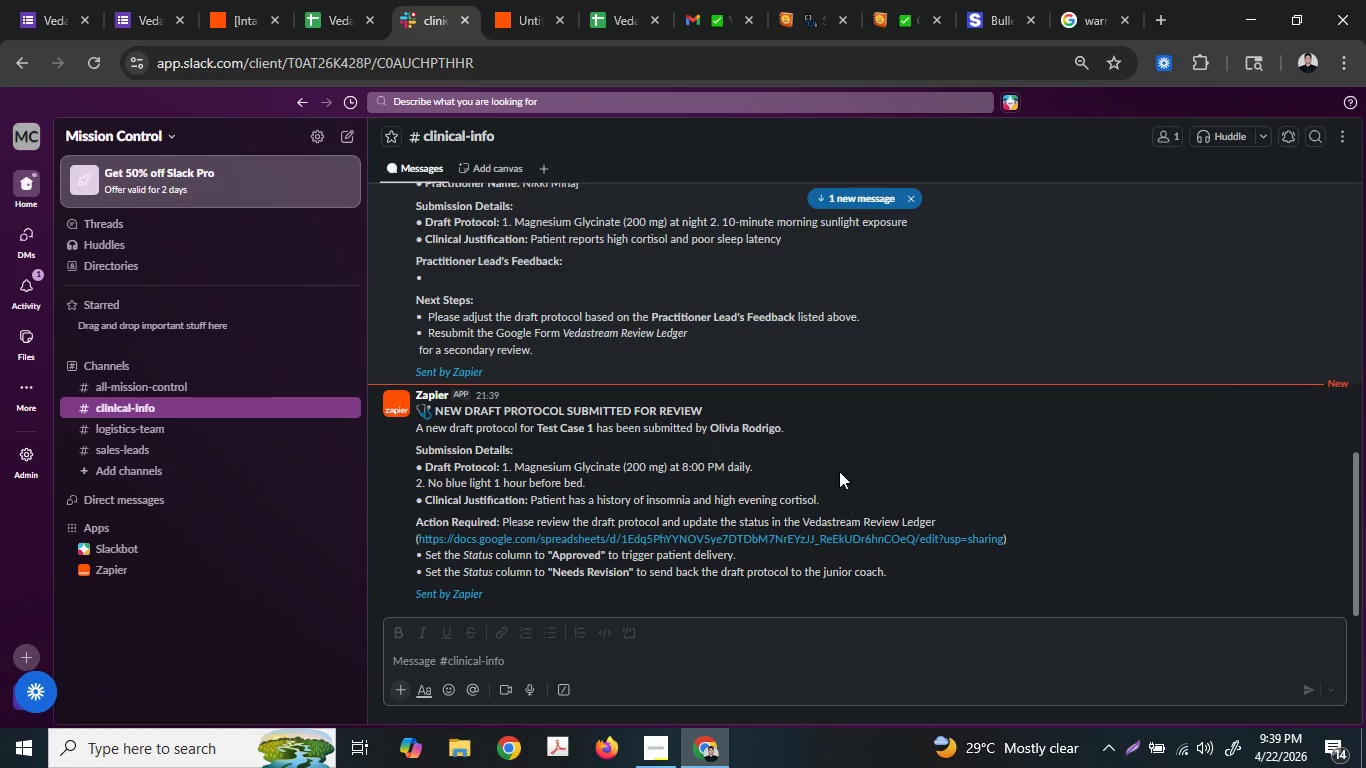 
right_click([896, 371])
 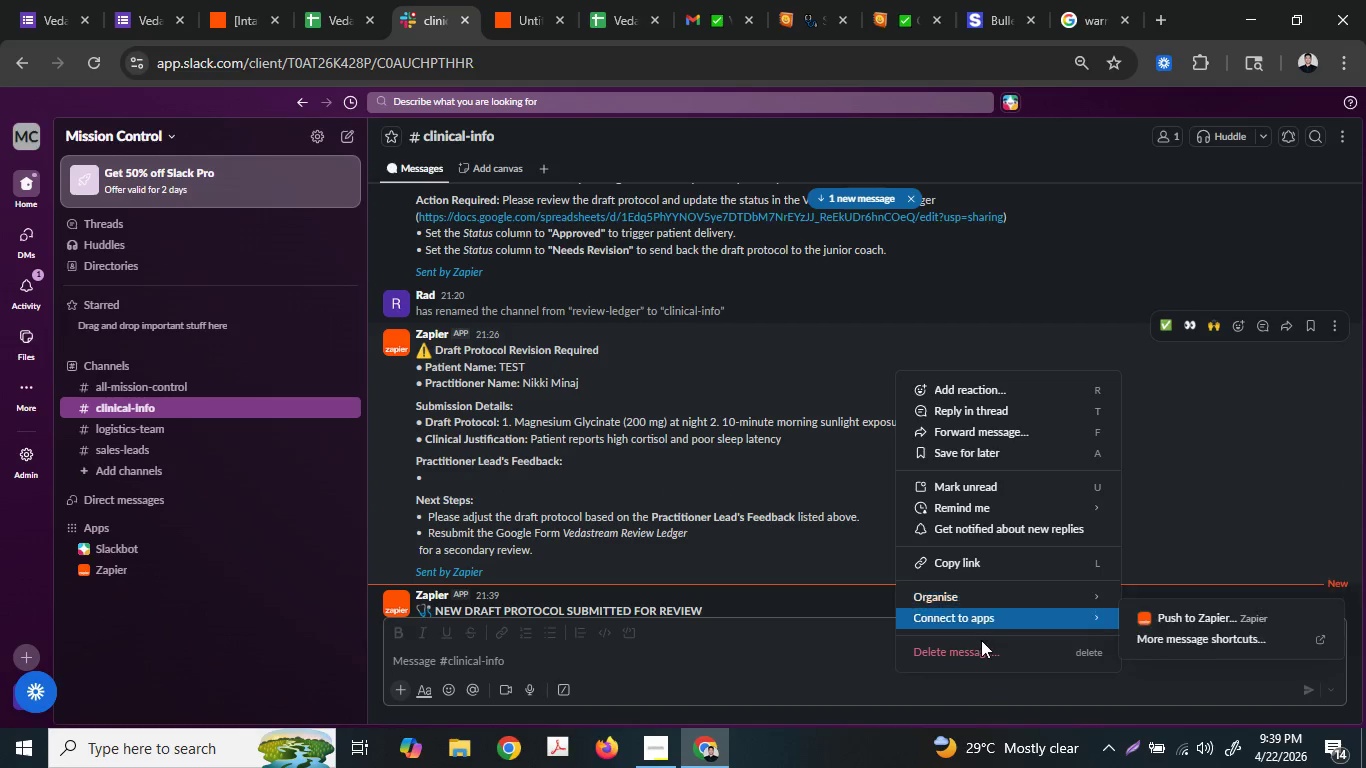 
scroll: coordinate [824, 392], scroll_direction: up, amount: 2.0
 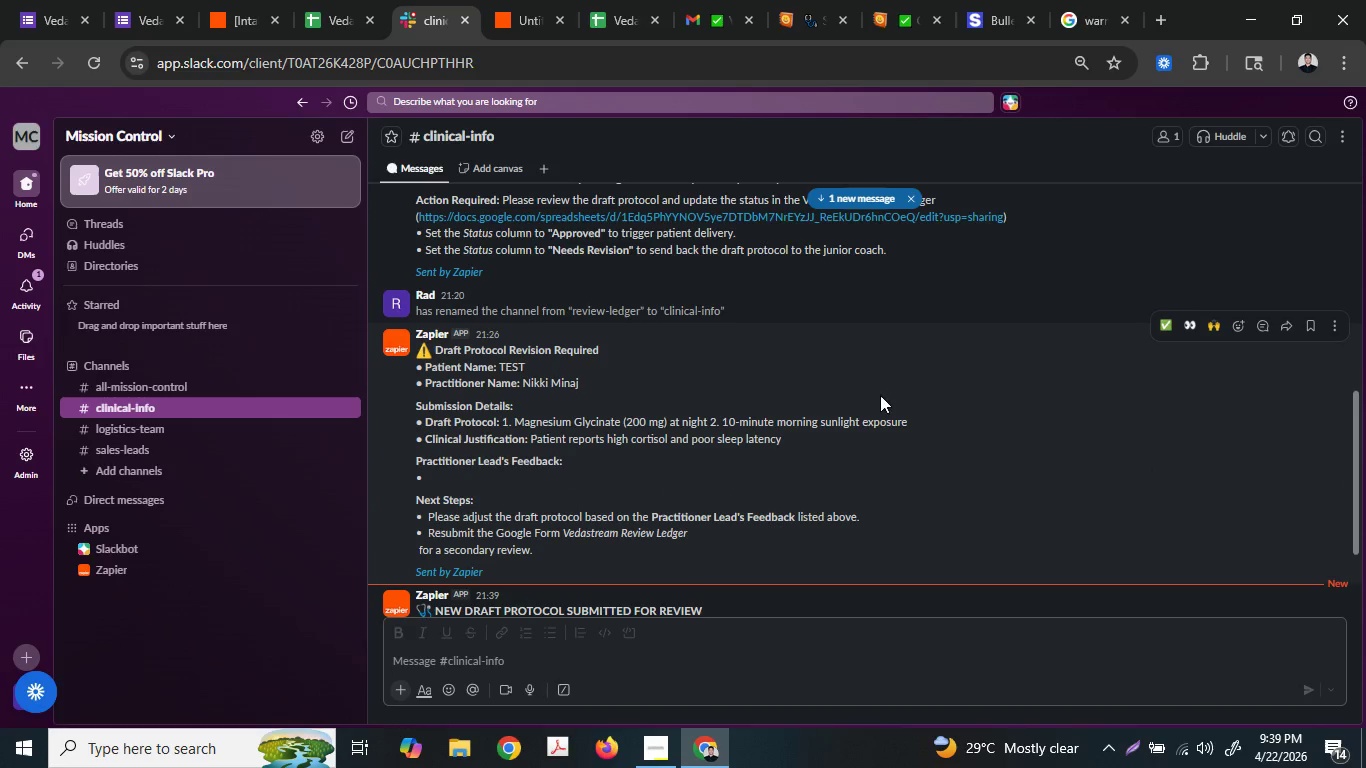 
left_click([987, 646])
 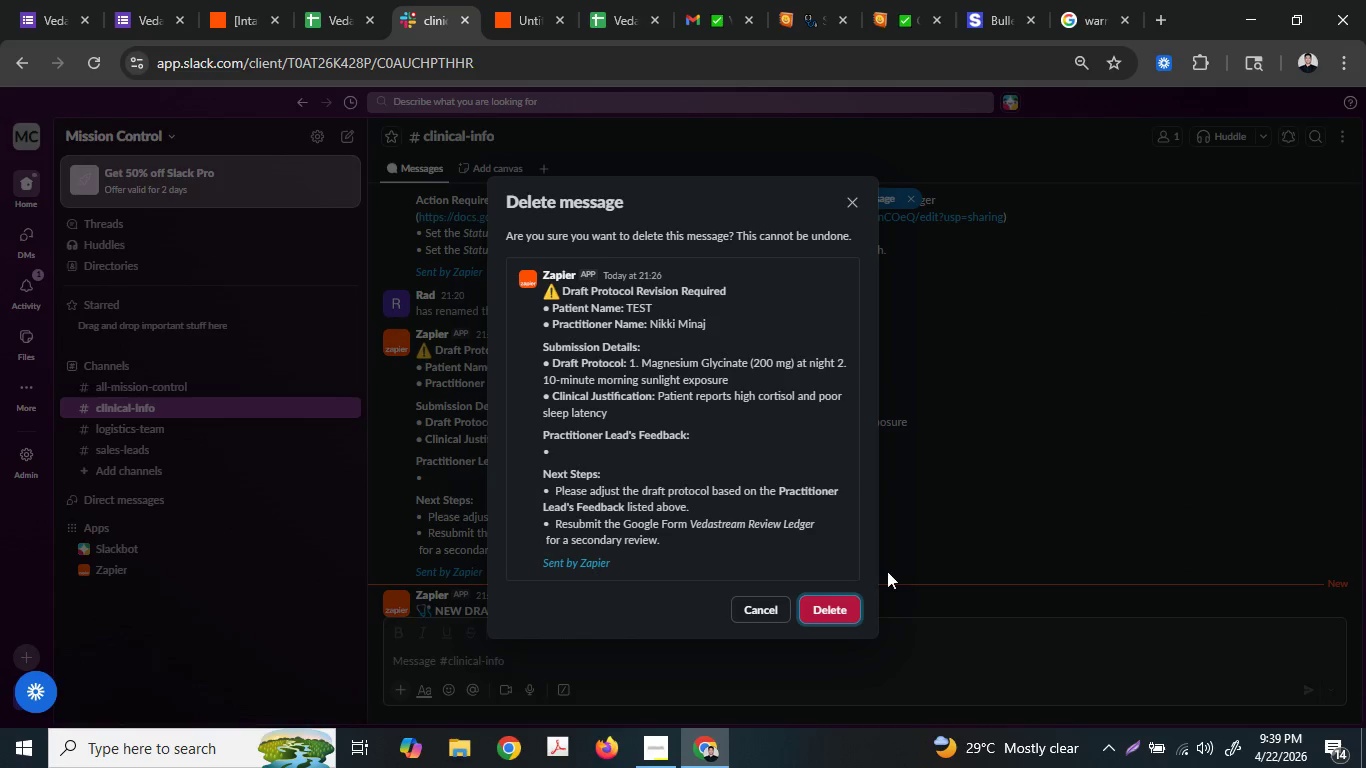 
left_click([824, 609])
 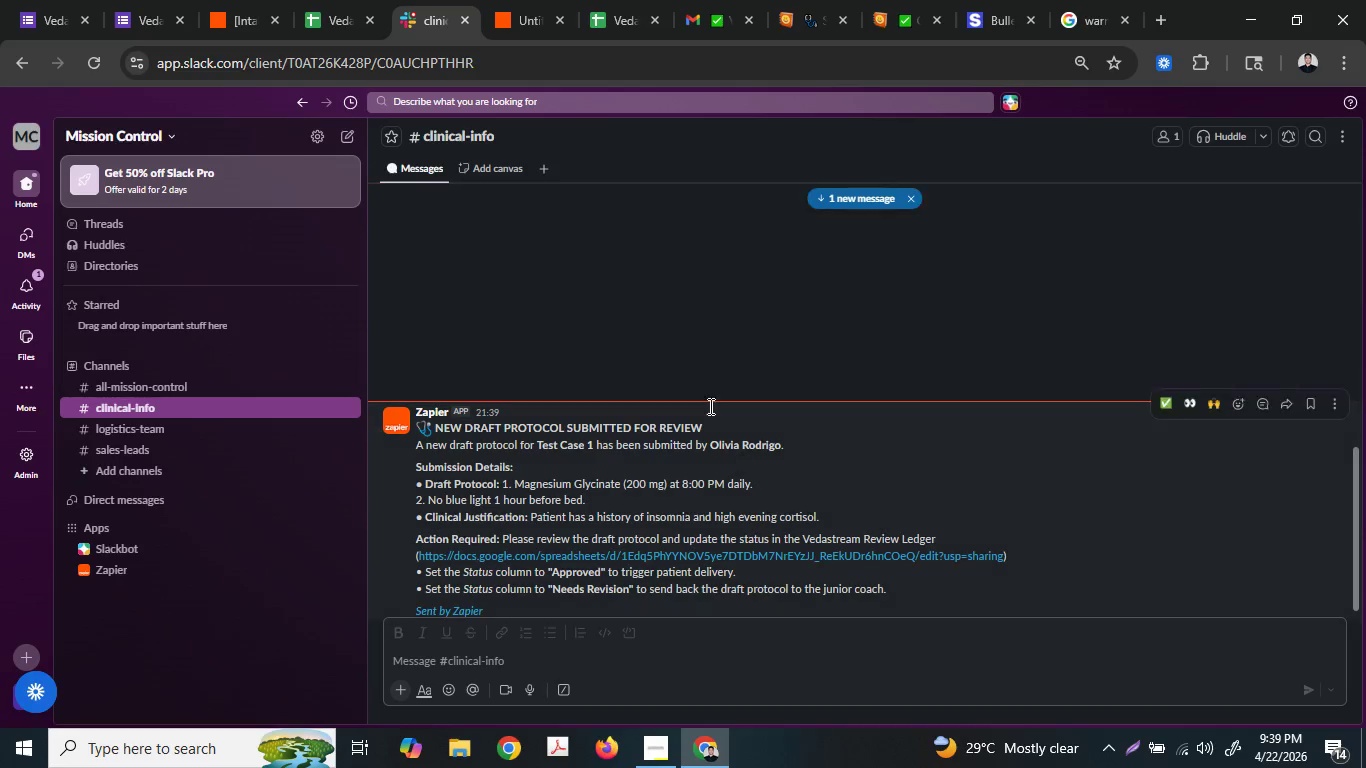 
right_click([791, 399])
 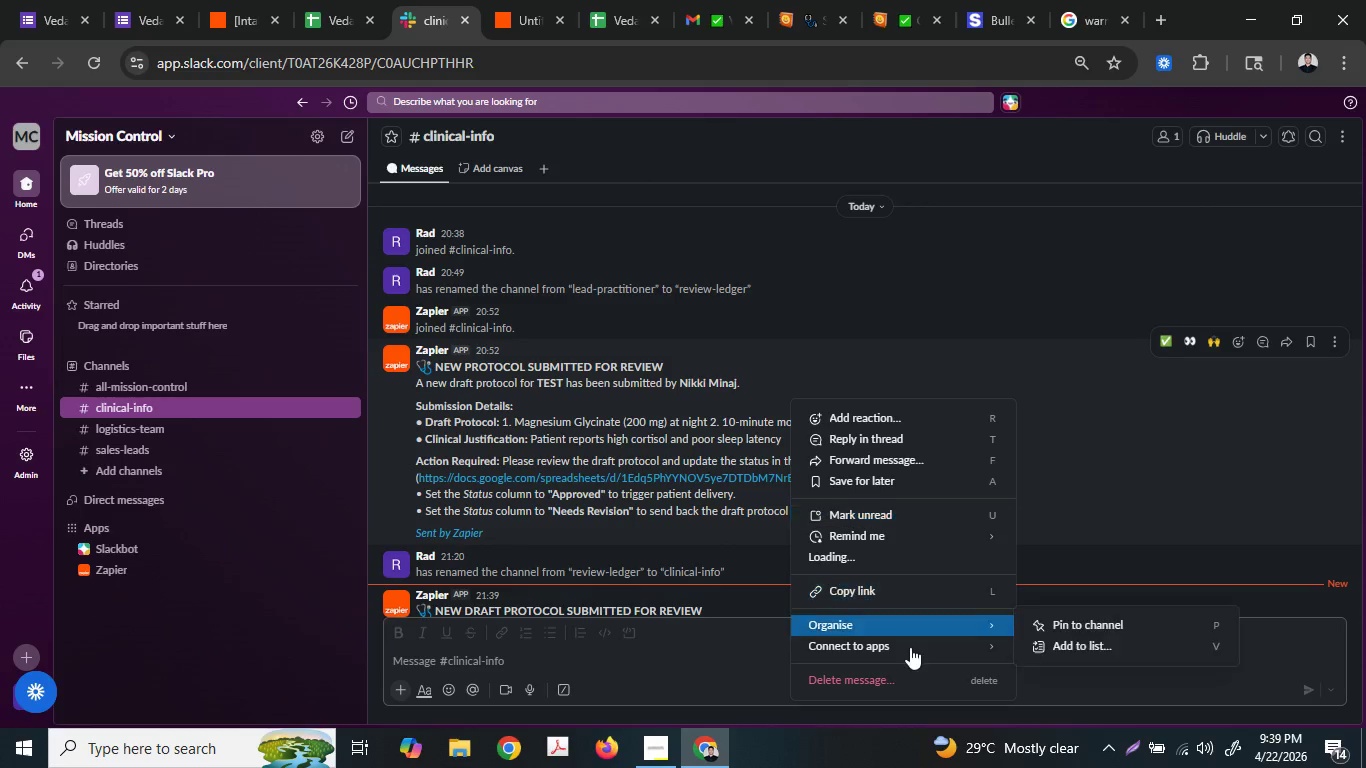 
scroll: coordinate [780, 445], scroll_direction: up, amount: 2.0
 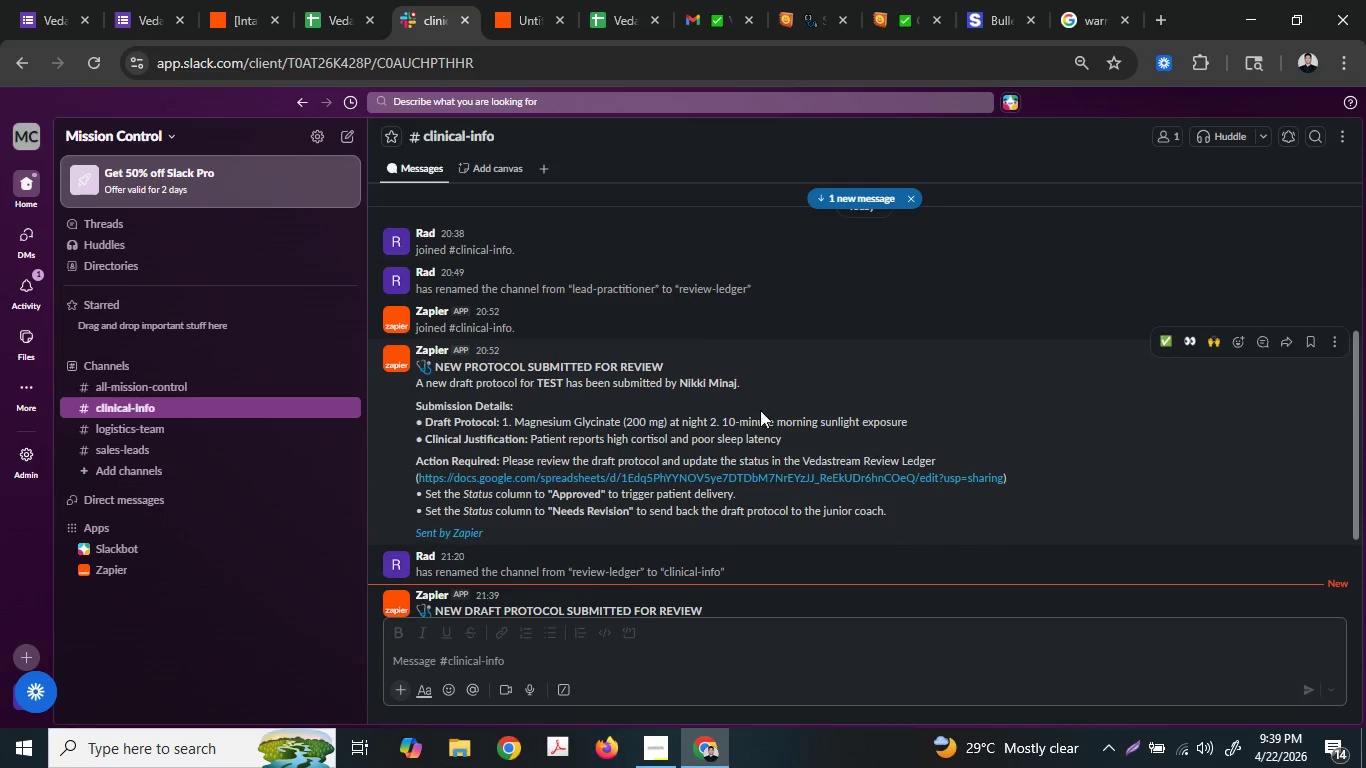 
left_click([908, 672])
 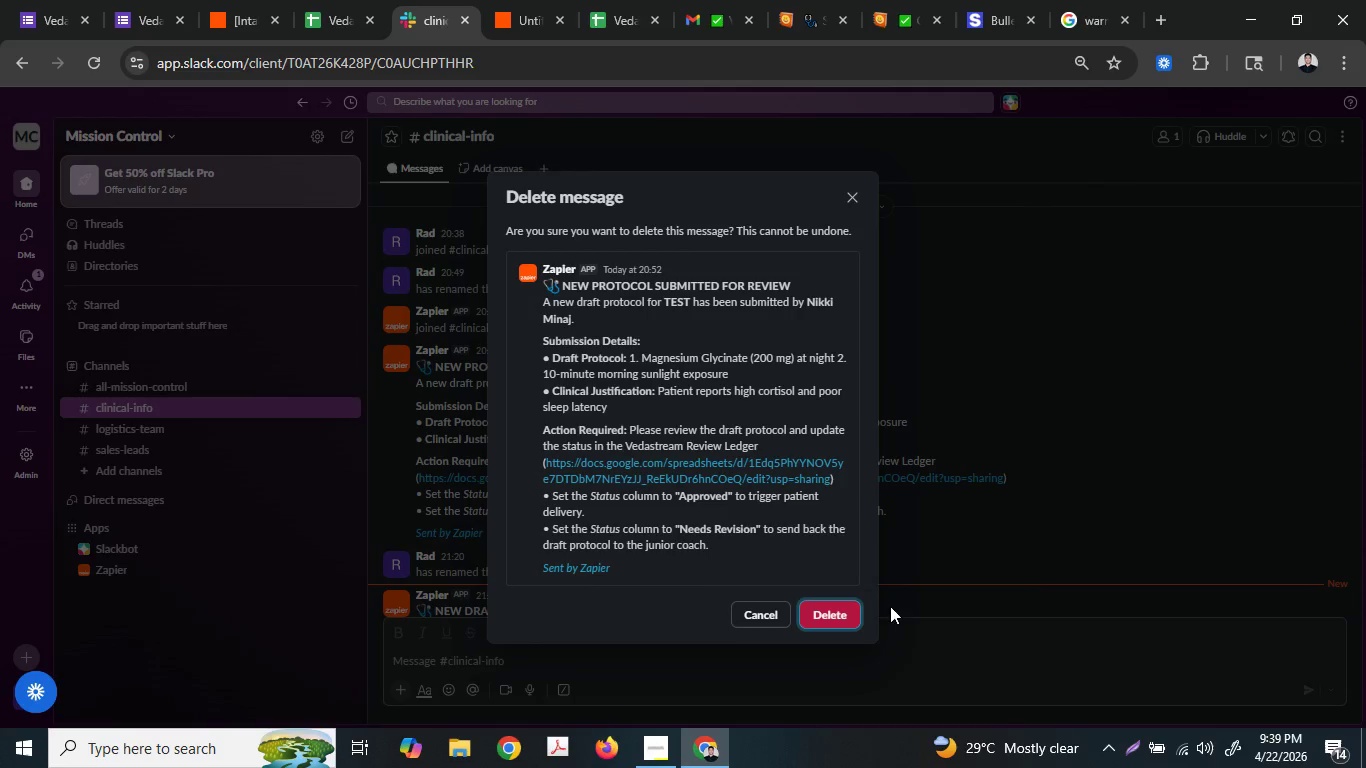 
left_click([848, 605])
 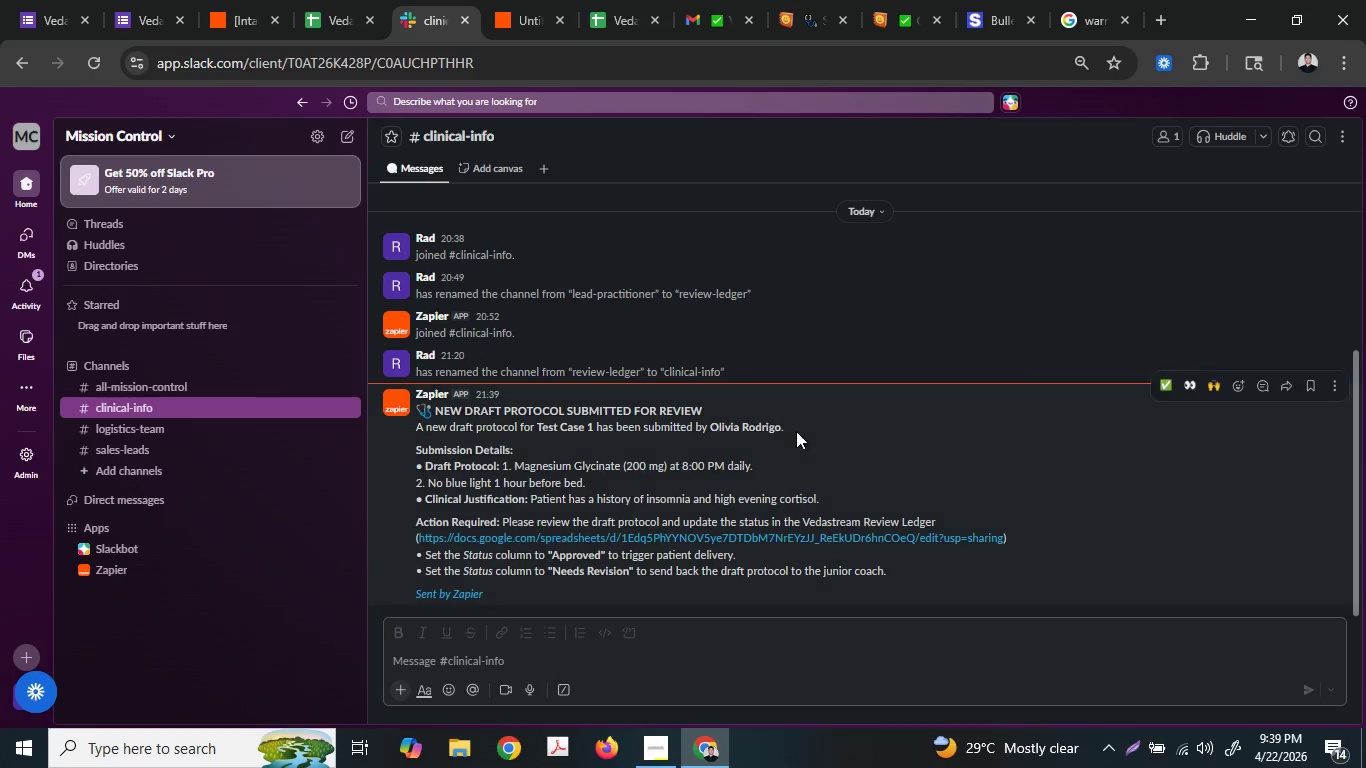 
scroll: coordinate [726, 478], scroll_direction: down, amount: 4.0
 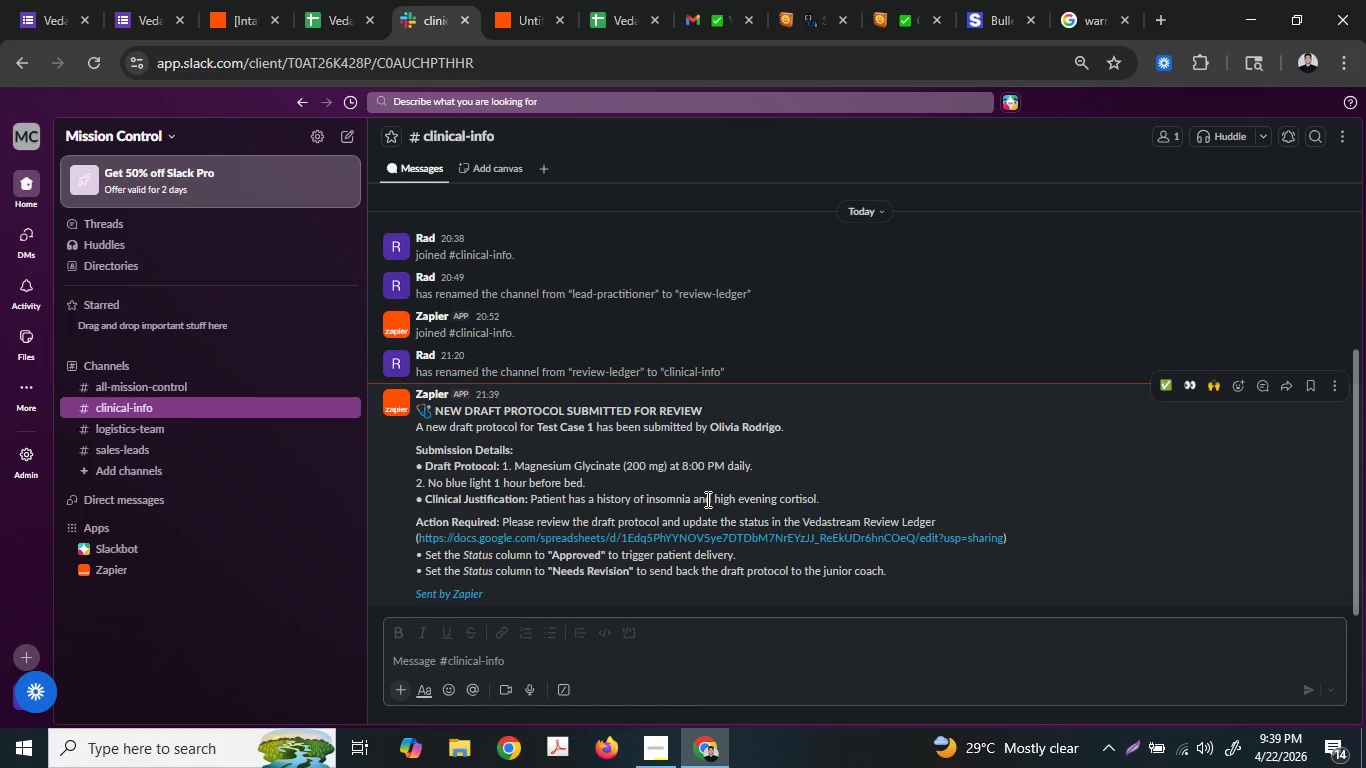 
wait(12.17)
 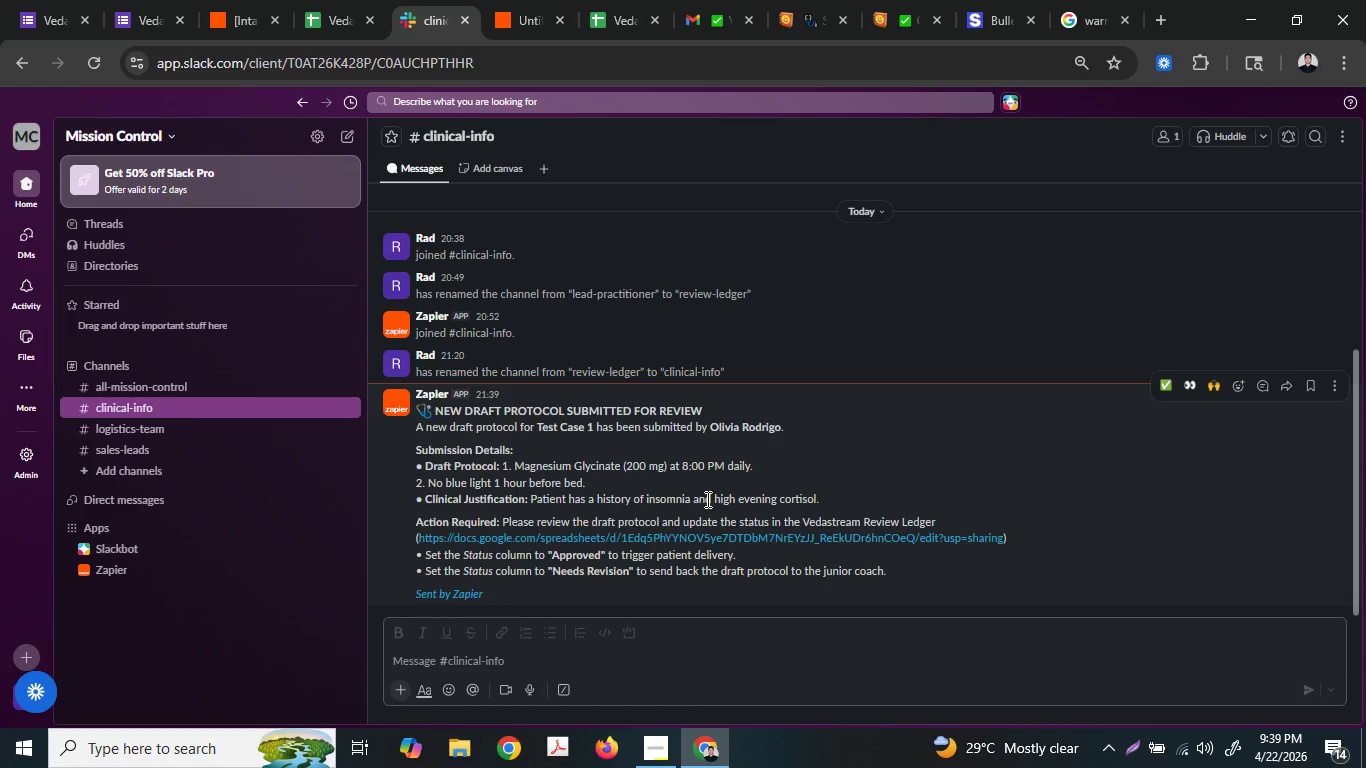 
left_click([277, 0])
 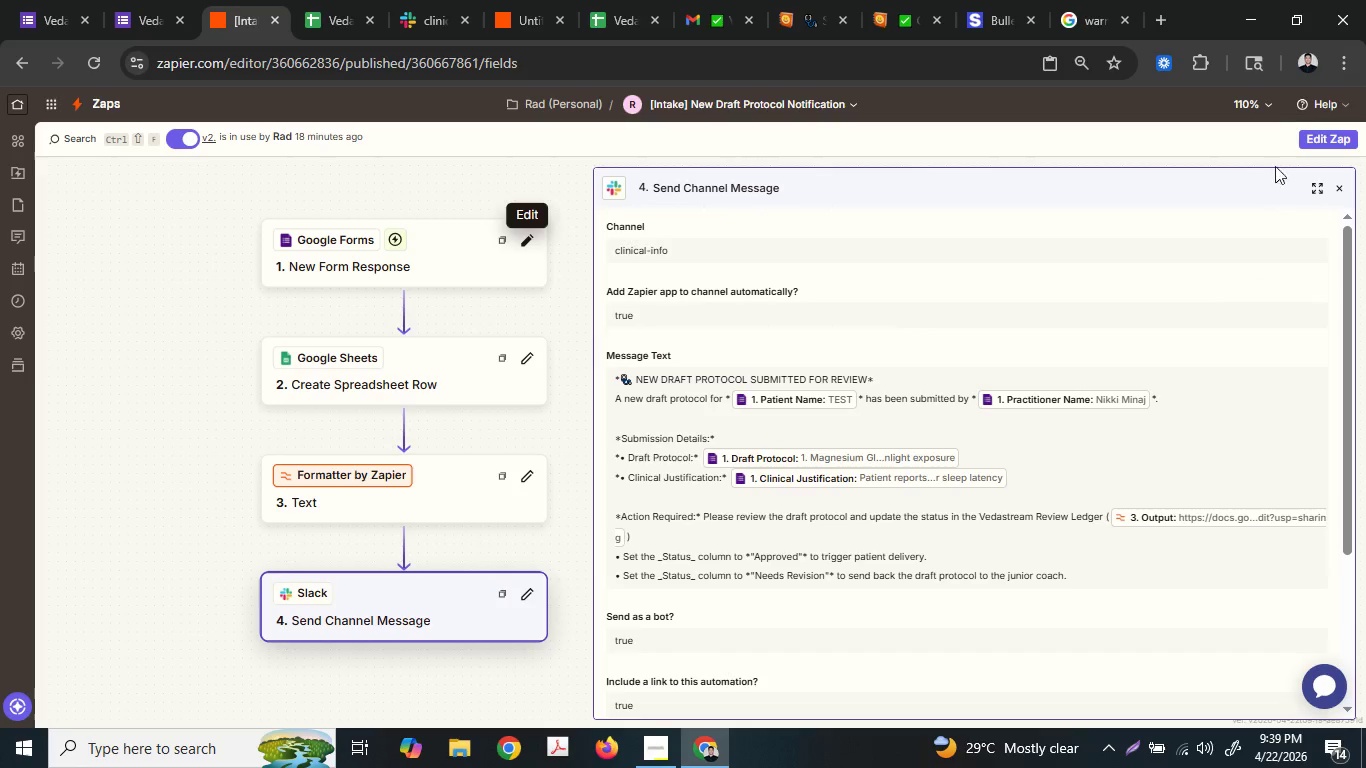 
left_click([1336, 131])
 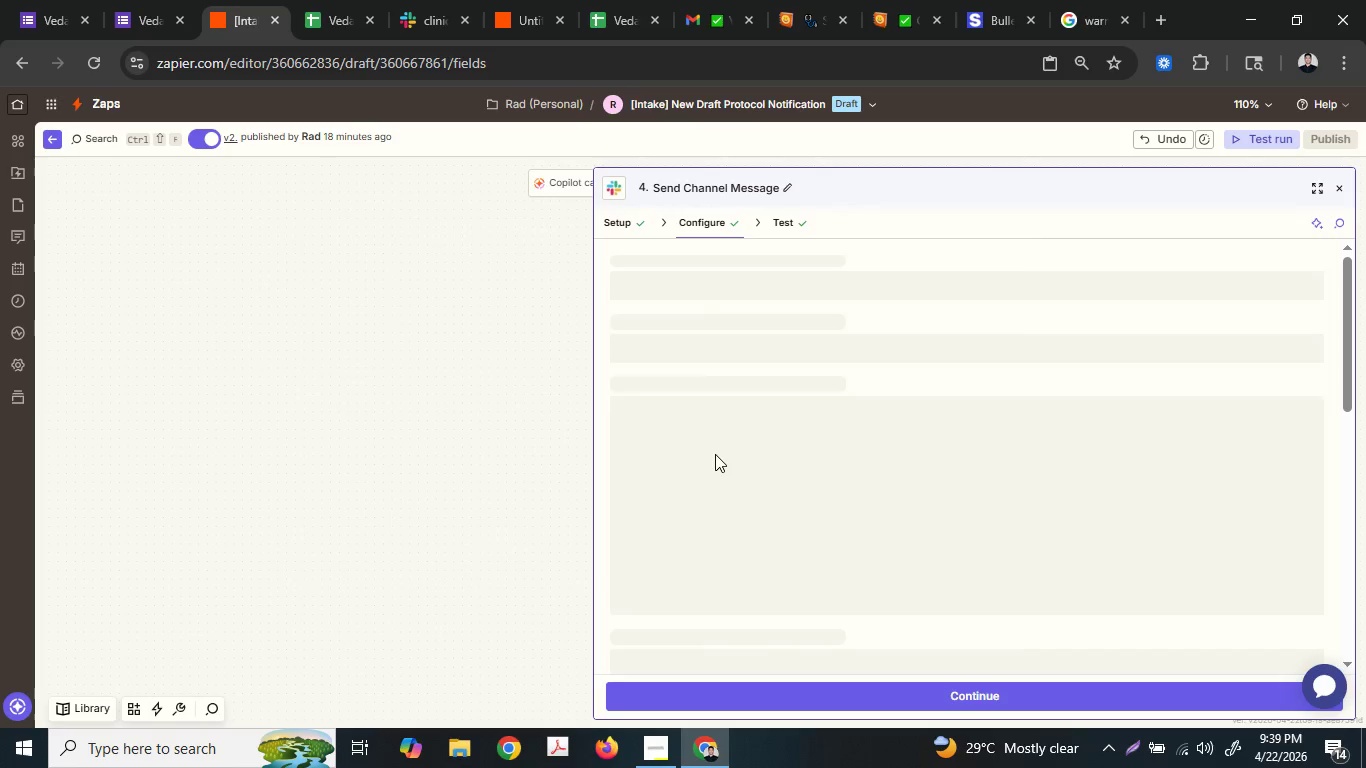 
scroll: coordinate [715, 453], scroll_direction: none, amount: 0.0
 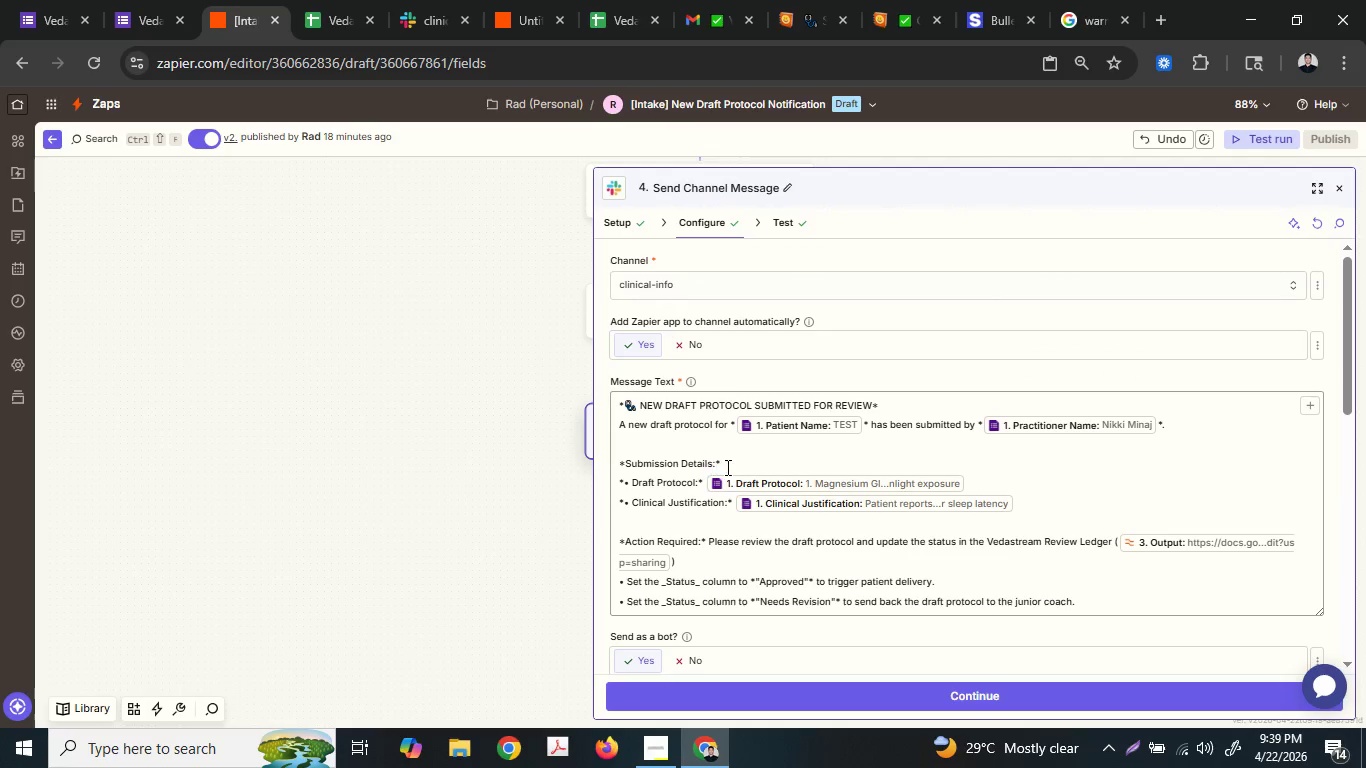 
left_click([707, 479])
 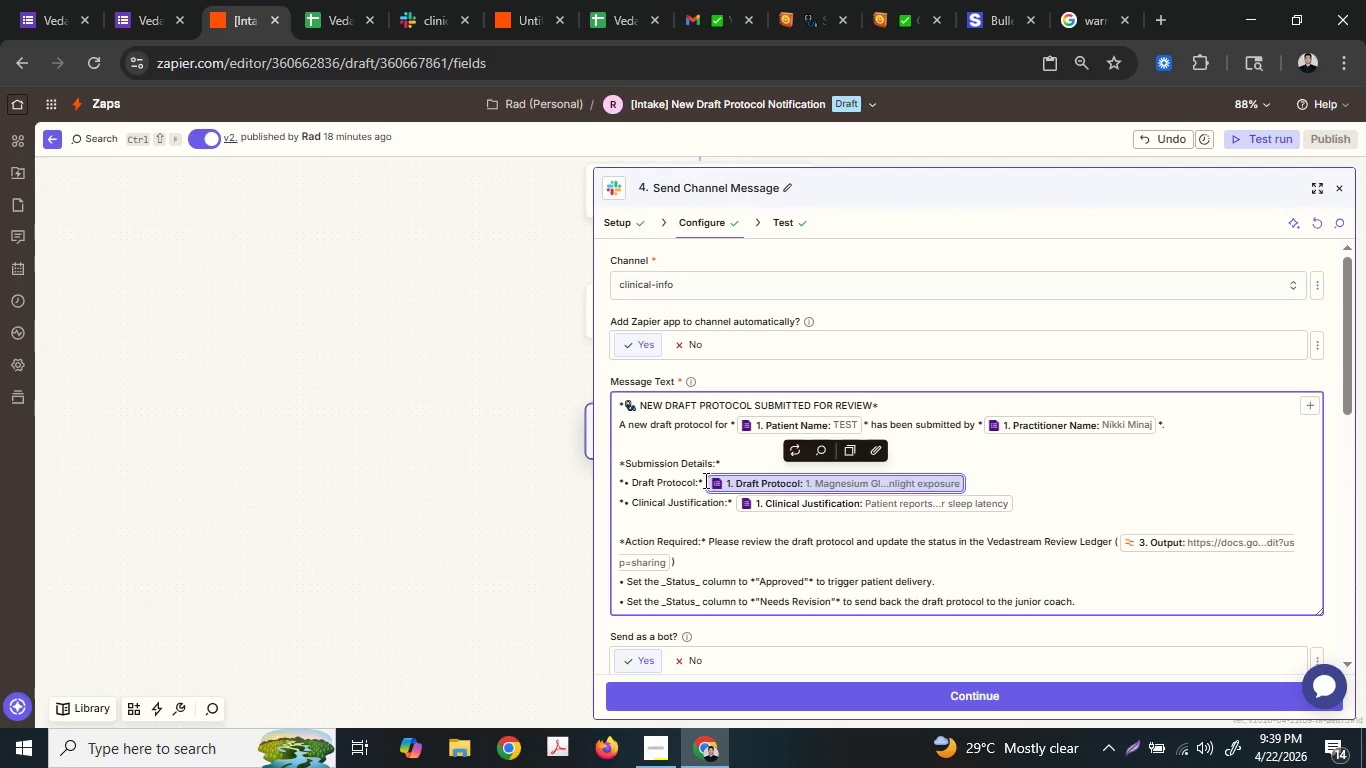 
left_click([704, 480])
 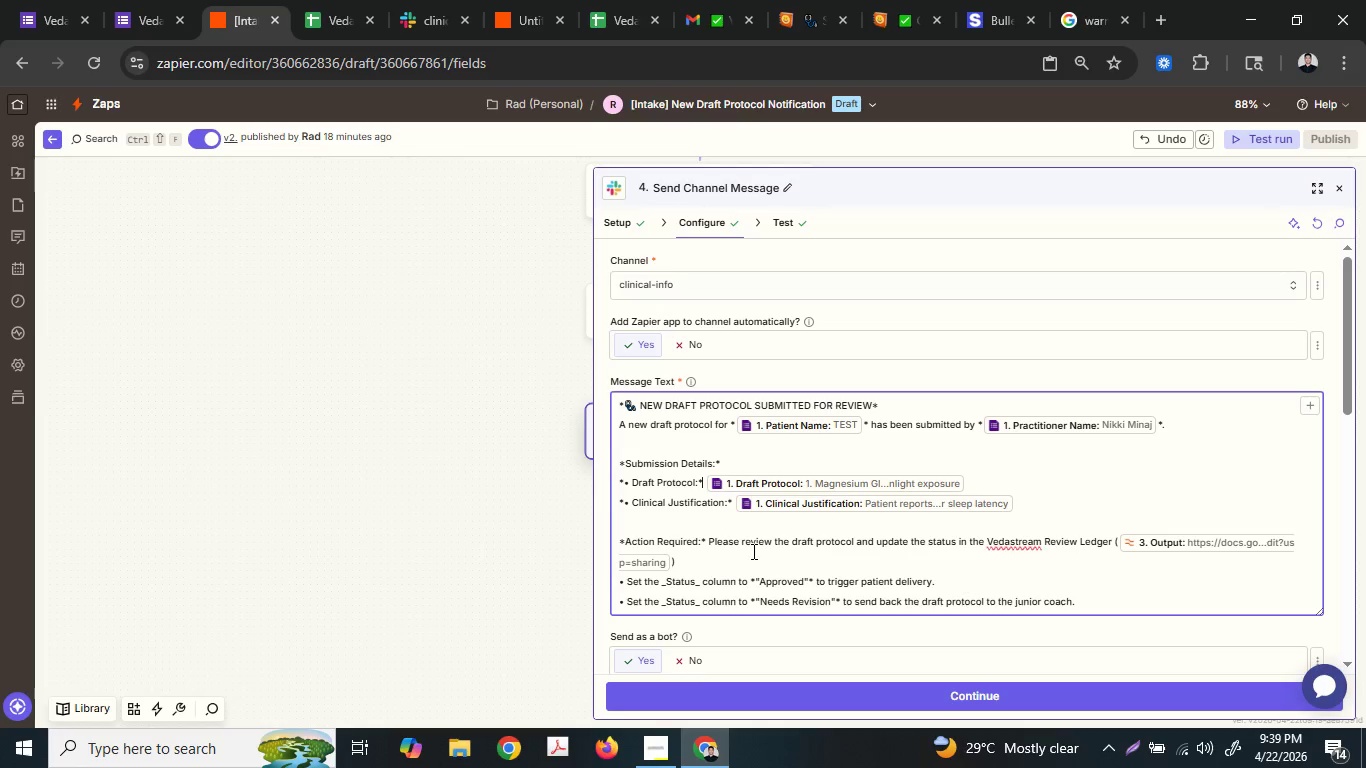 
key(ArrowRight)
 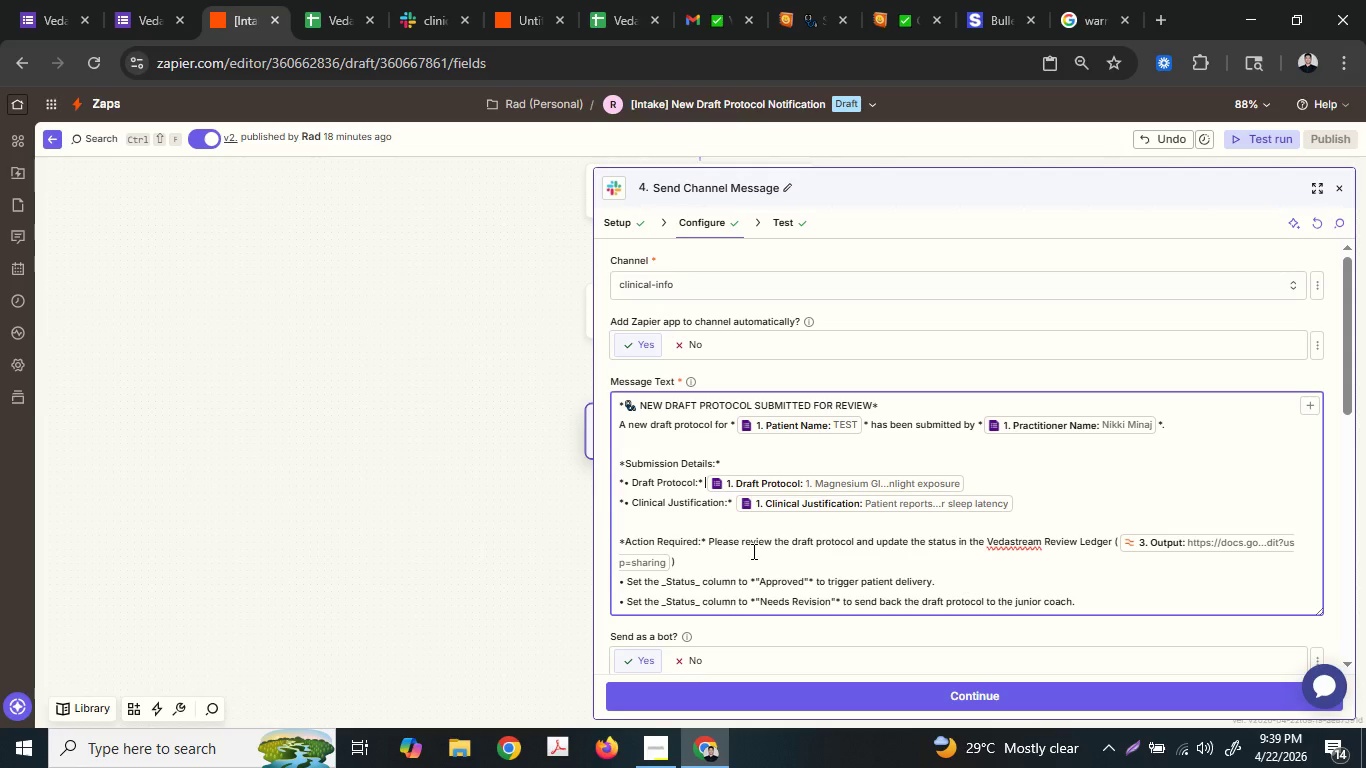 
key(Backspace)
 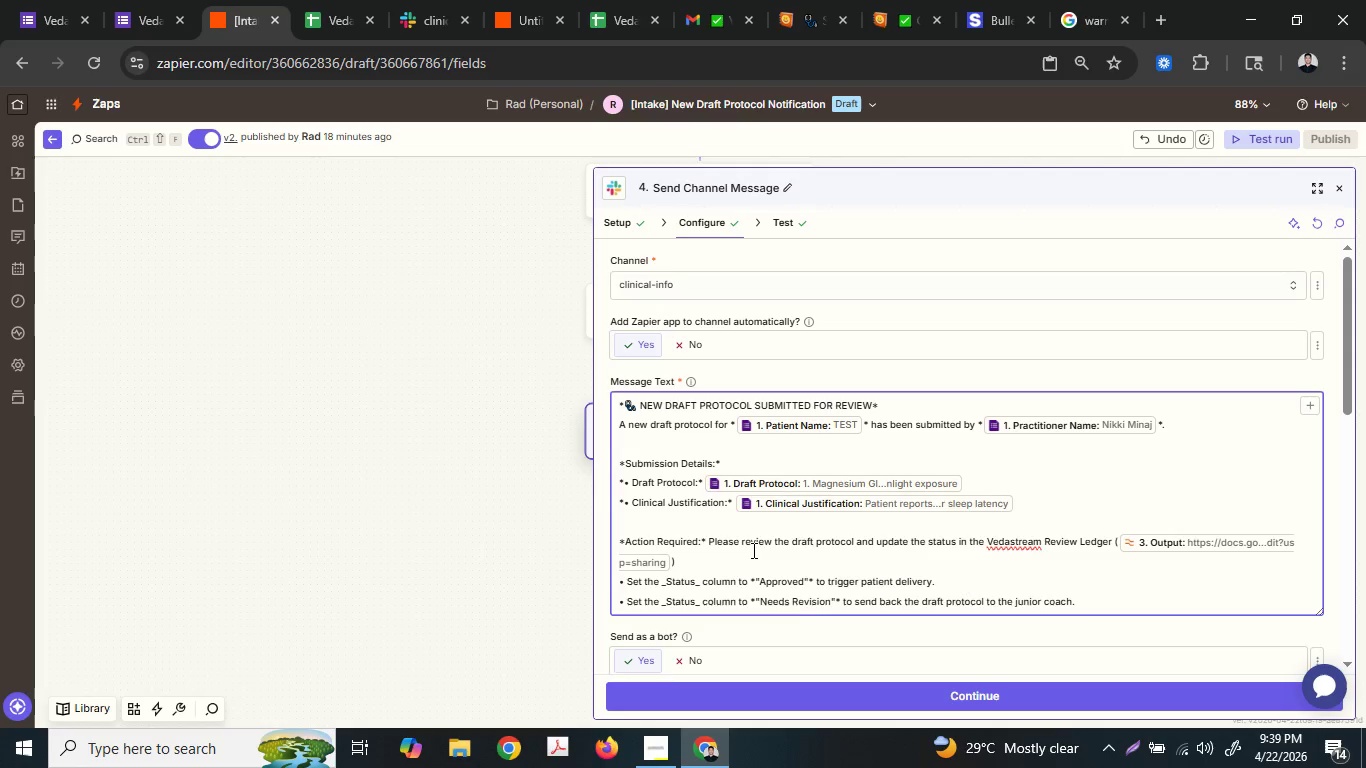 
key(Enter)
 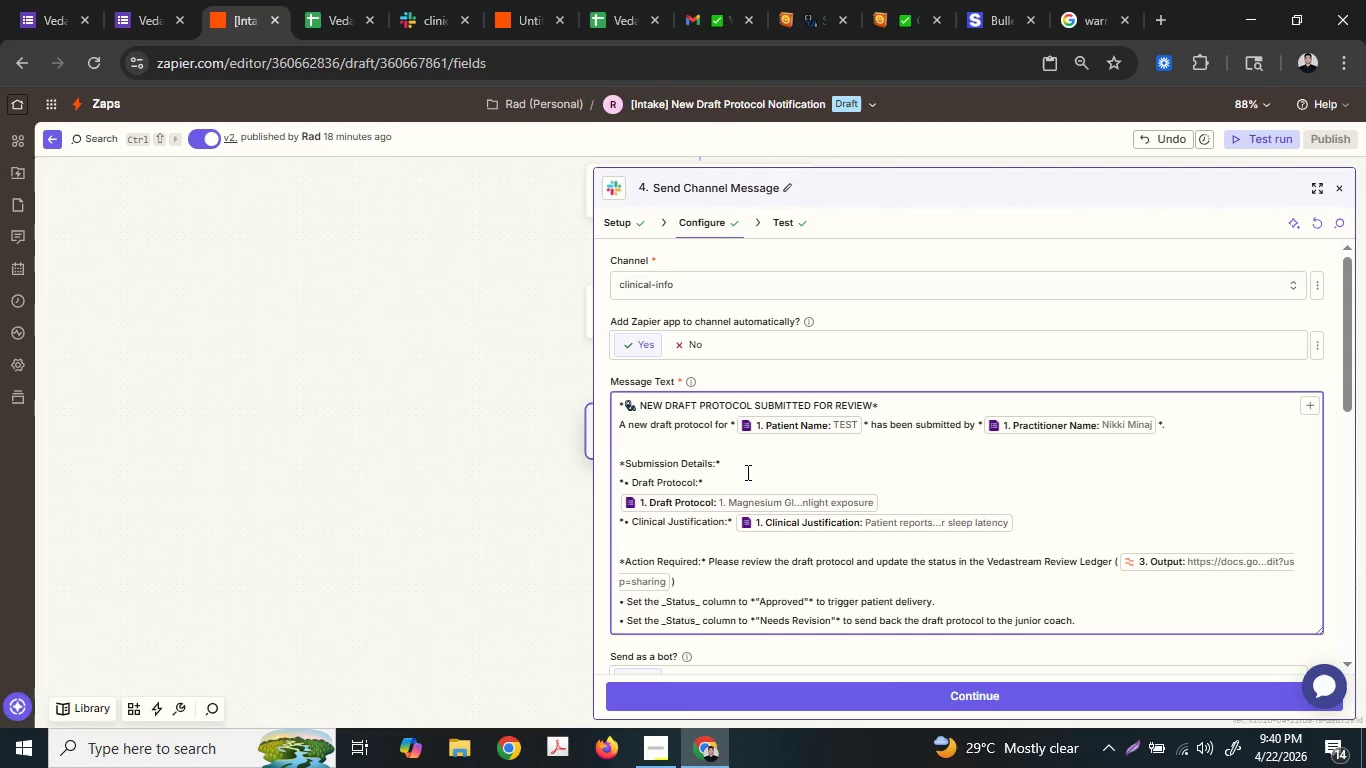 
wait(5.09)
 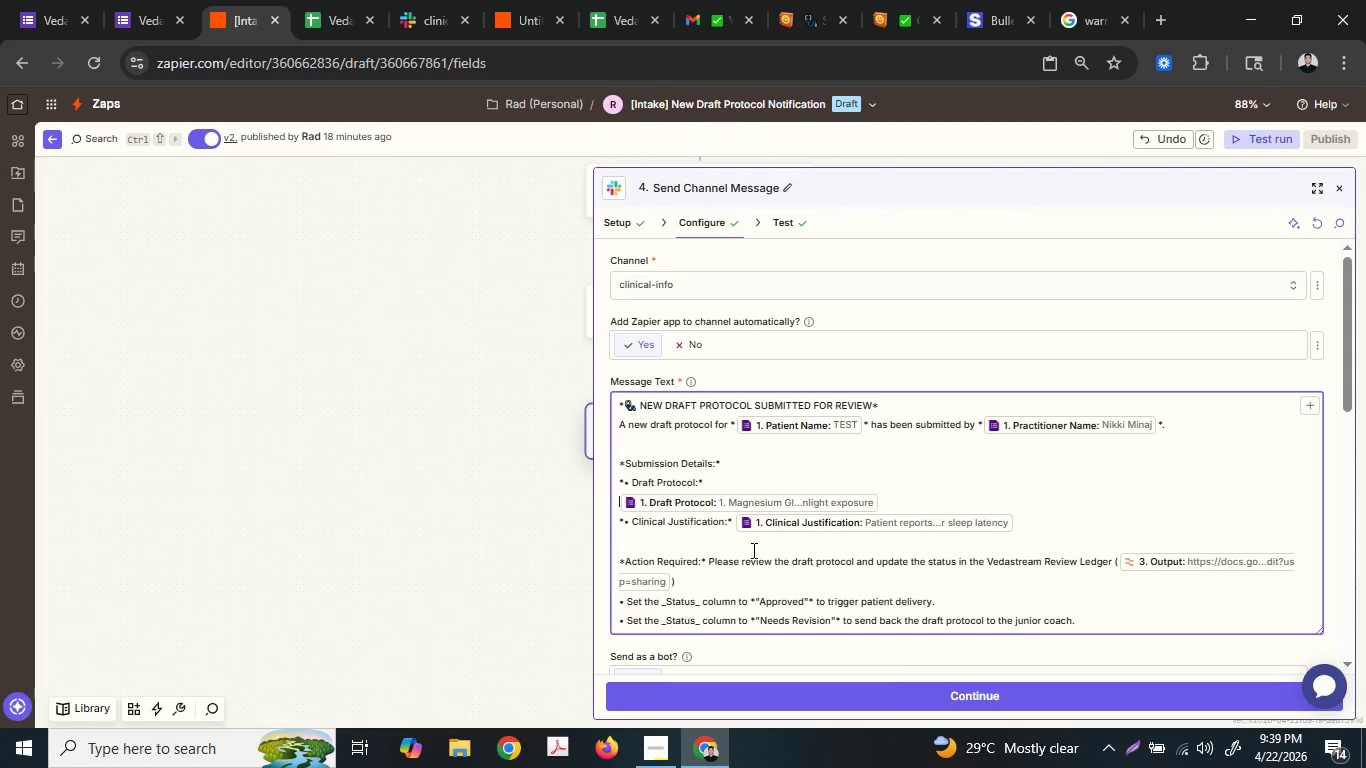 
left_click([1006, 702])
 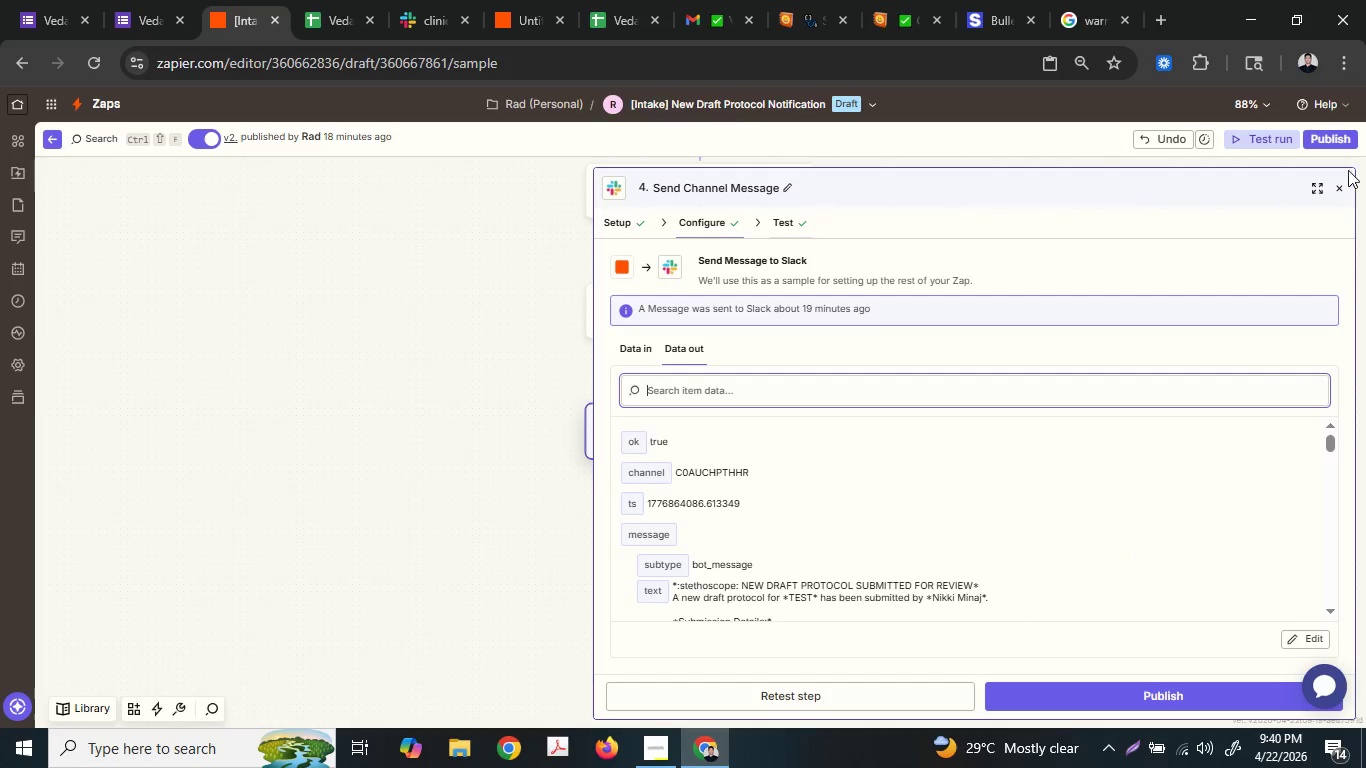 
left_click([1337, 149])
 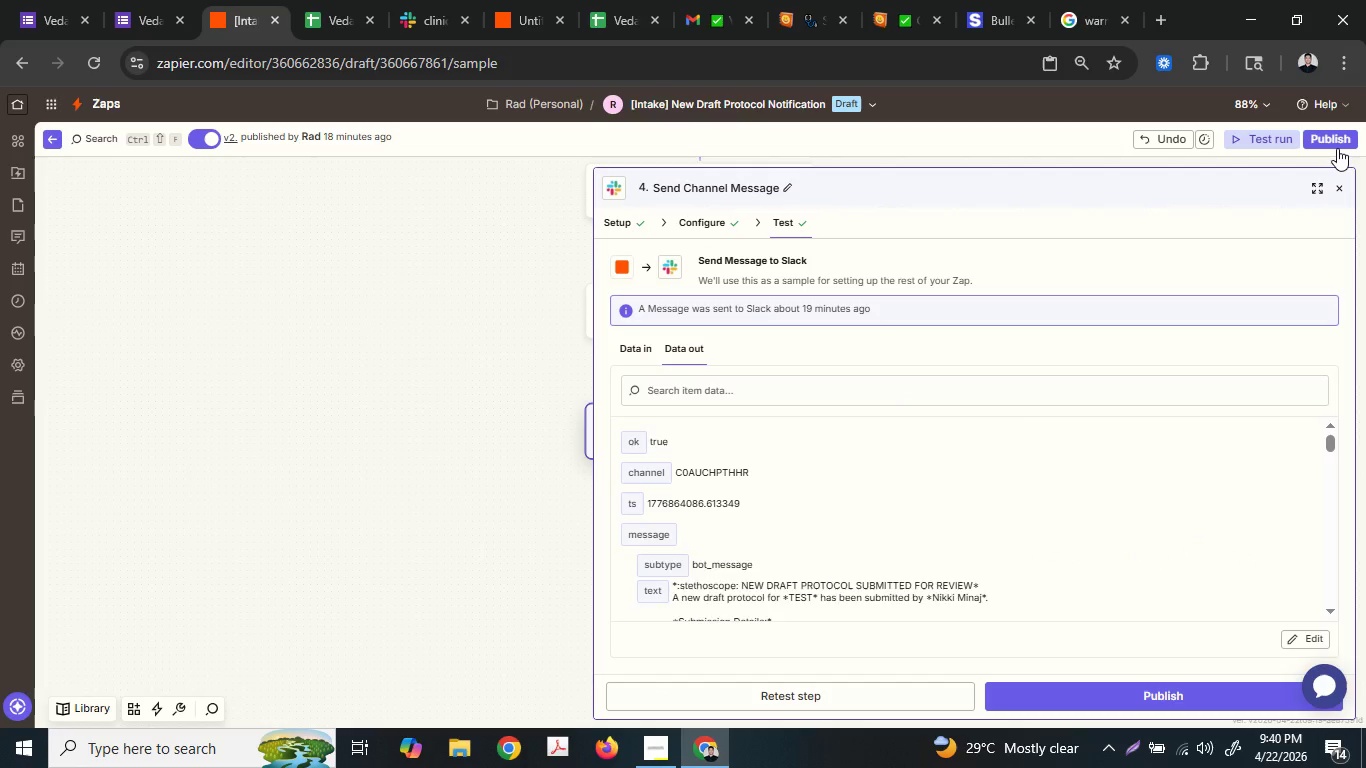 
left_click([1337, 148])
 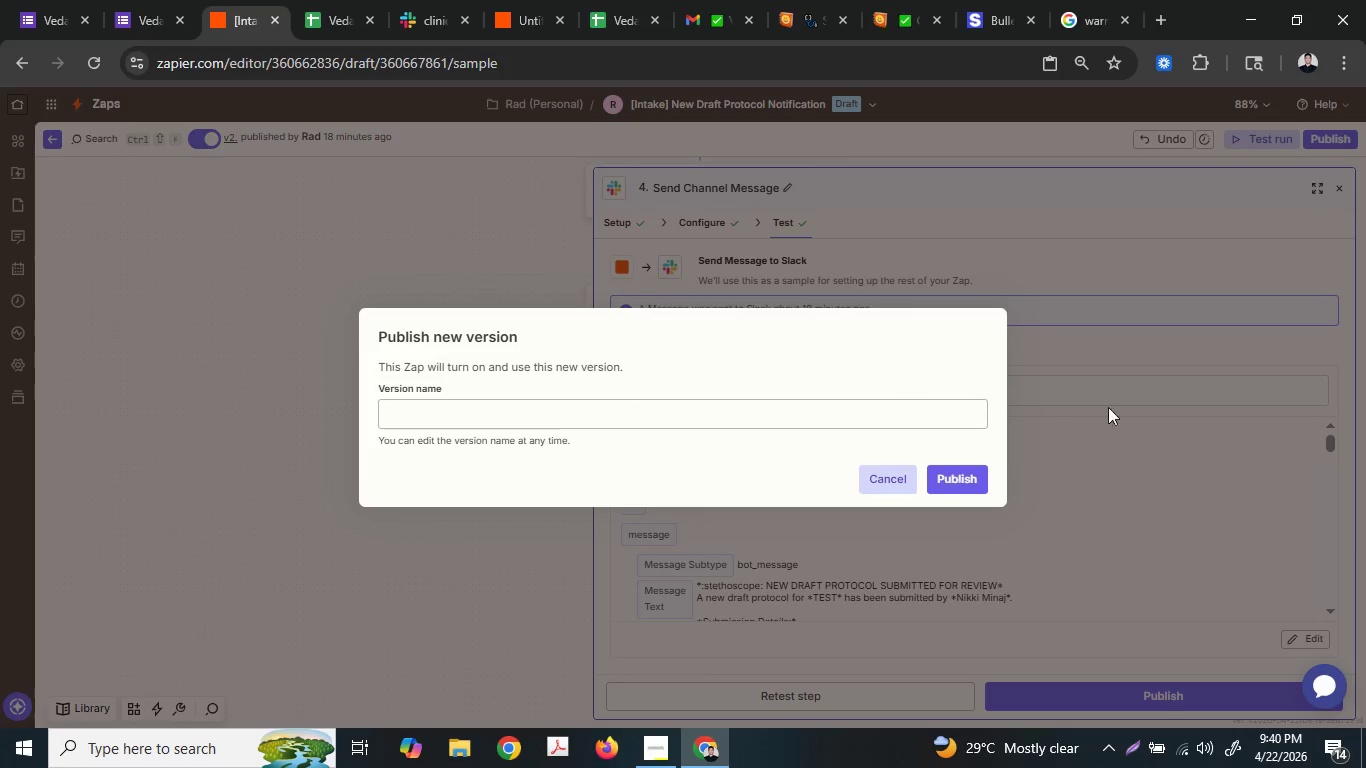 
left_click([977, 491])
 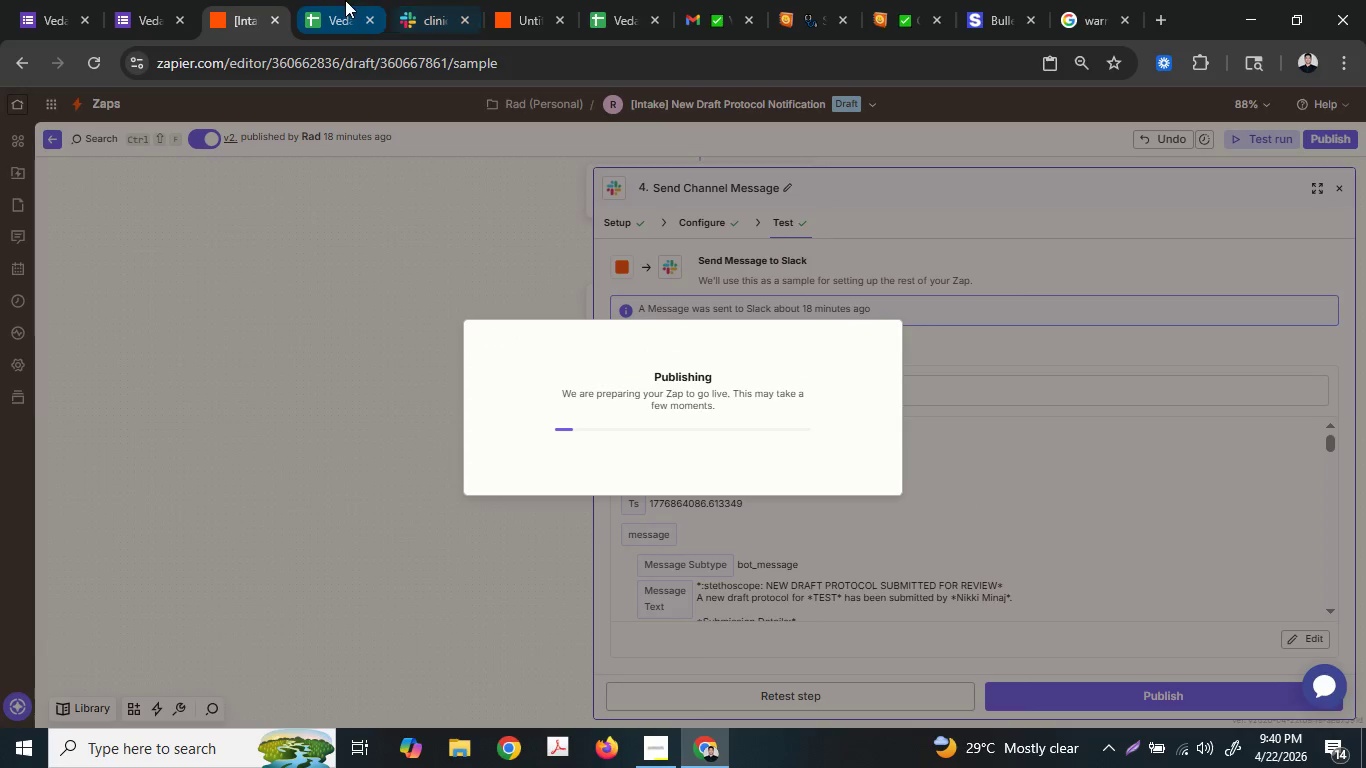 
left_click([524, 0])
 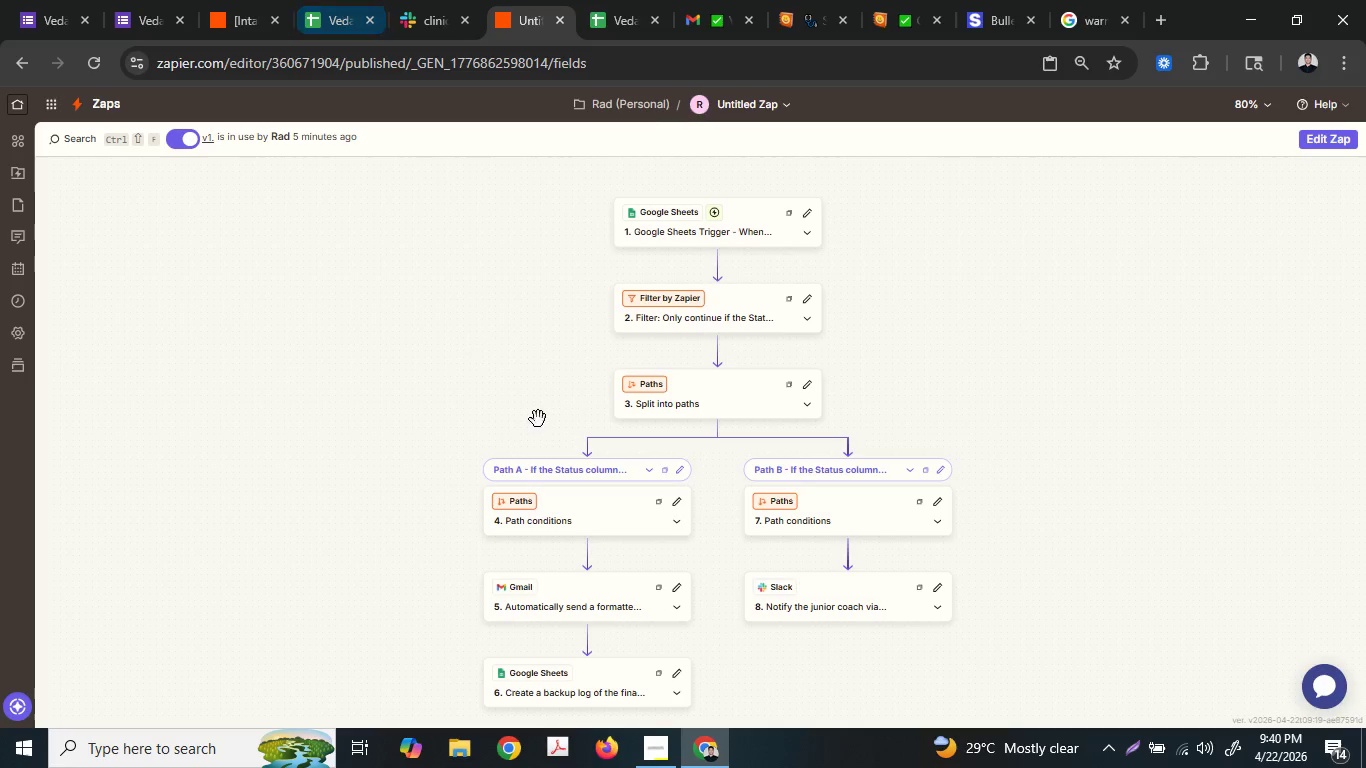 
scroll: coordinate [575, 510], scroll_direction: down, amount: 3.0
 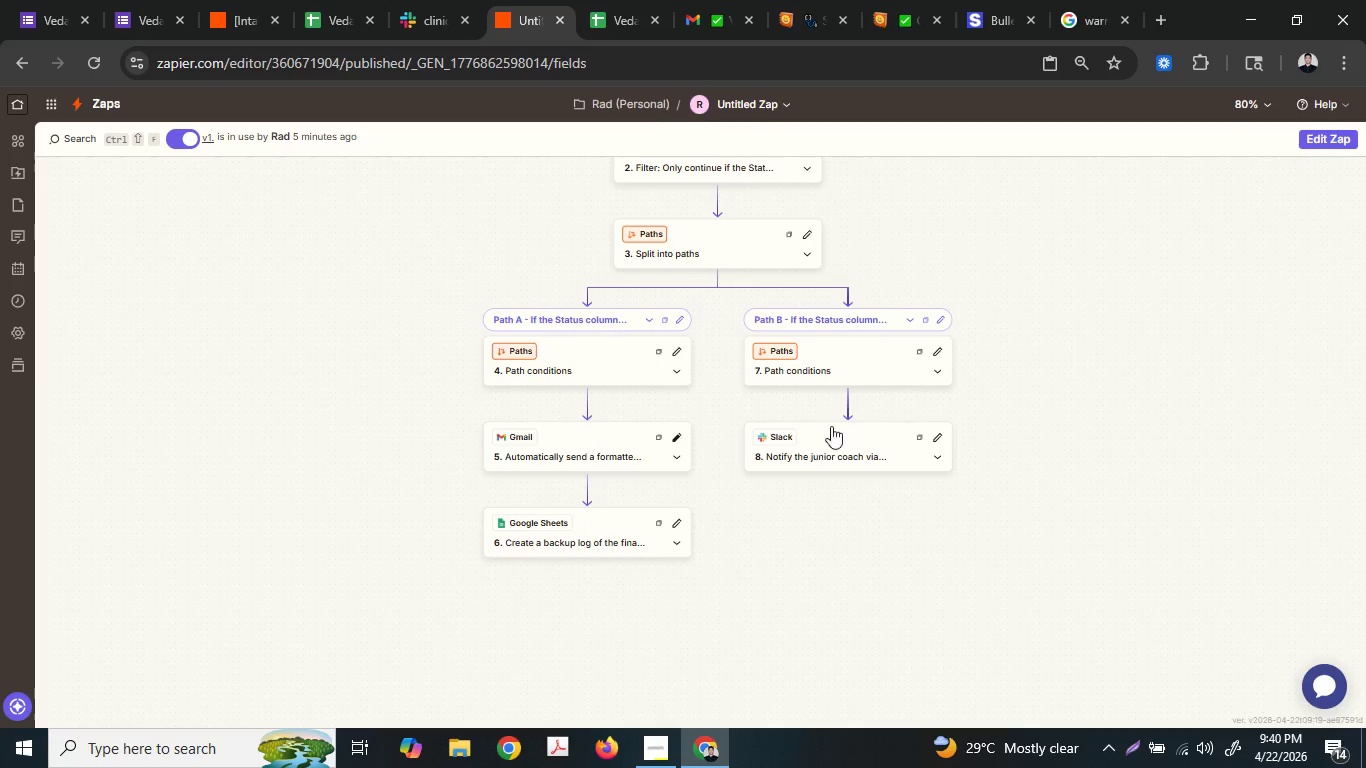 
left_click([867, 455])
 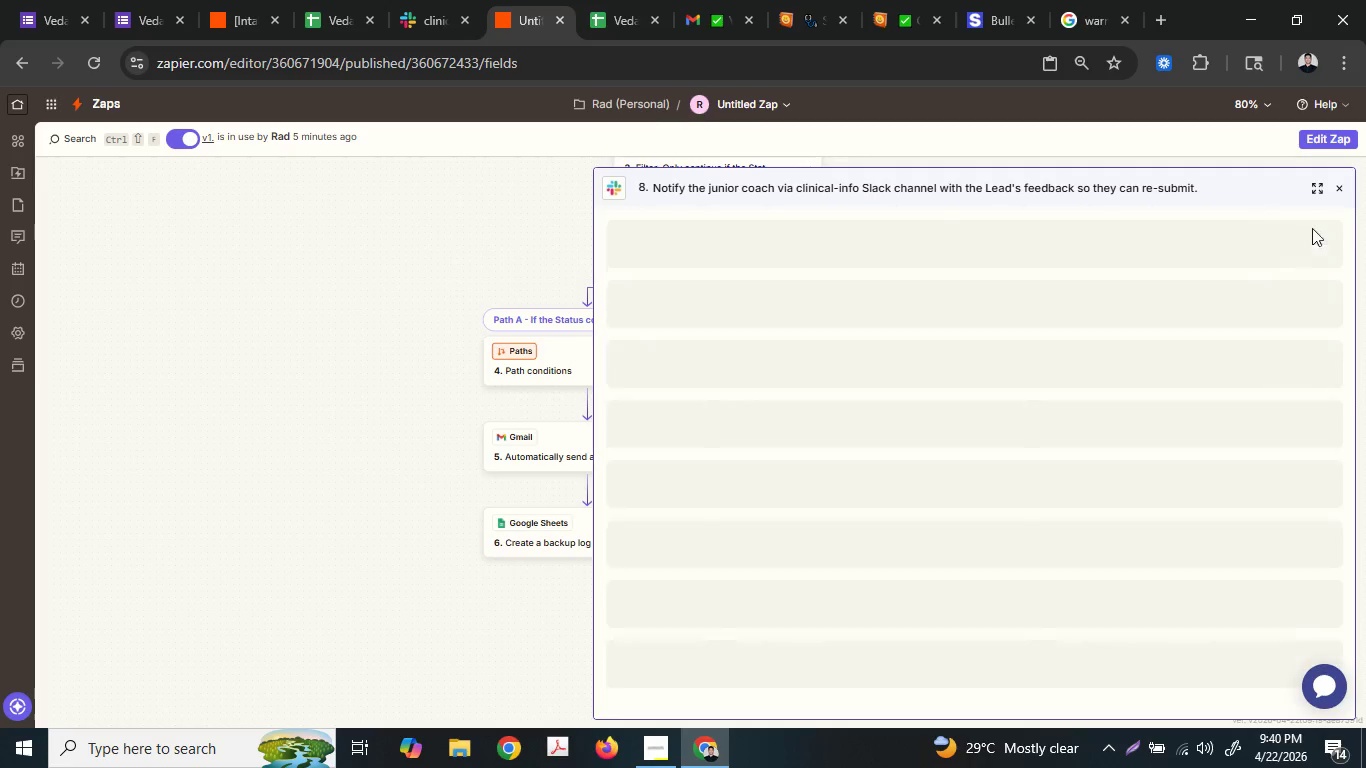 
left_click([1341, 141])
 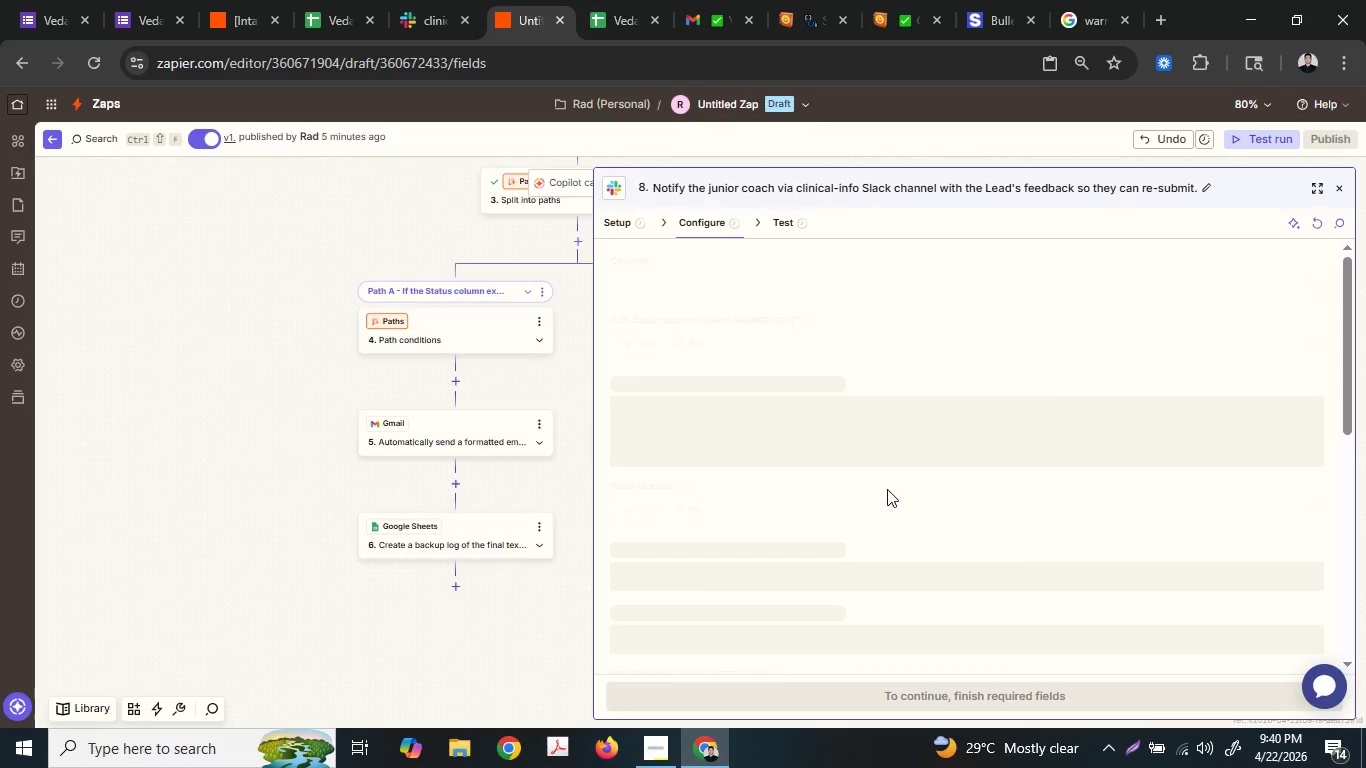 
scroll: coordinate [887, 489], scroll_direction: down, amount: 2.0
 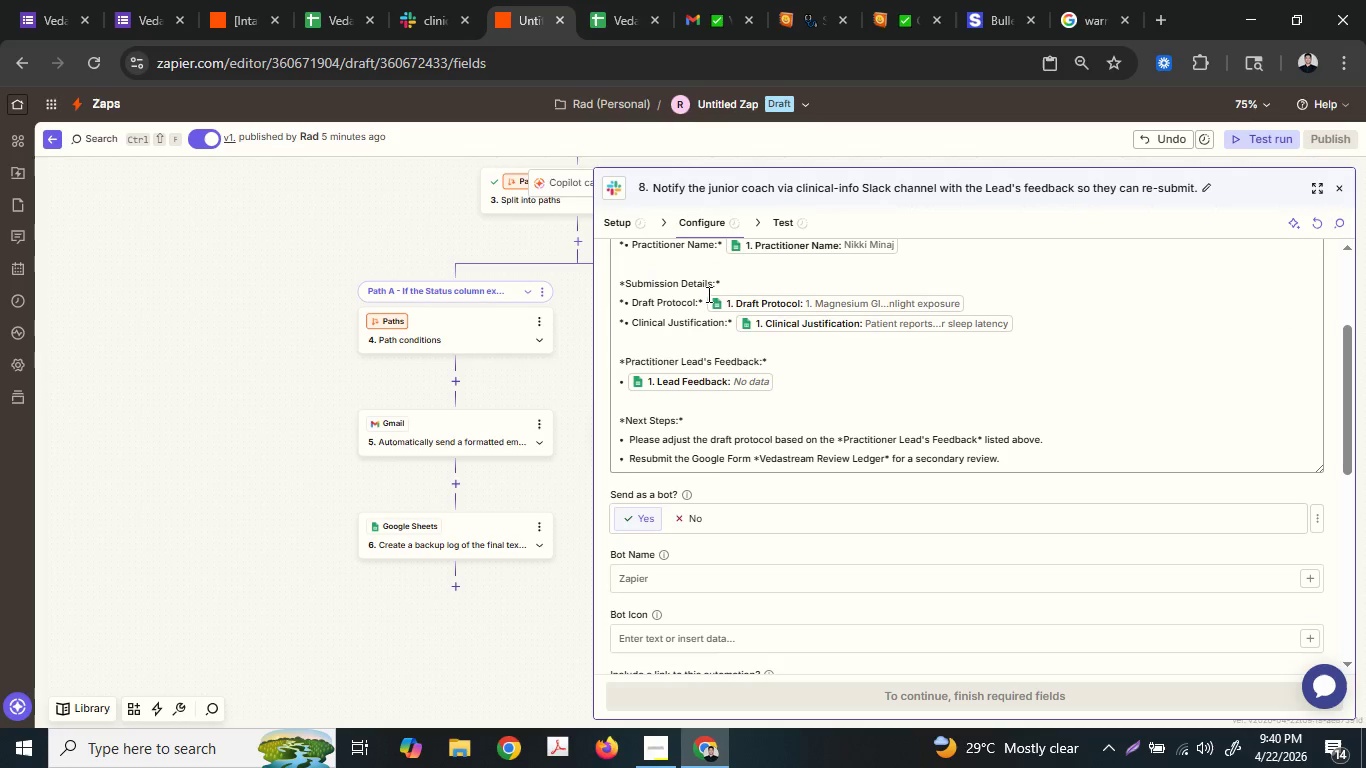 
left_click([707, 300])
 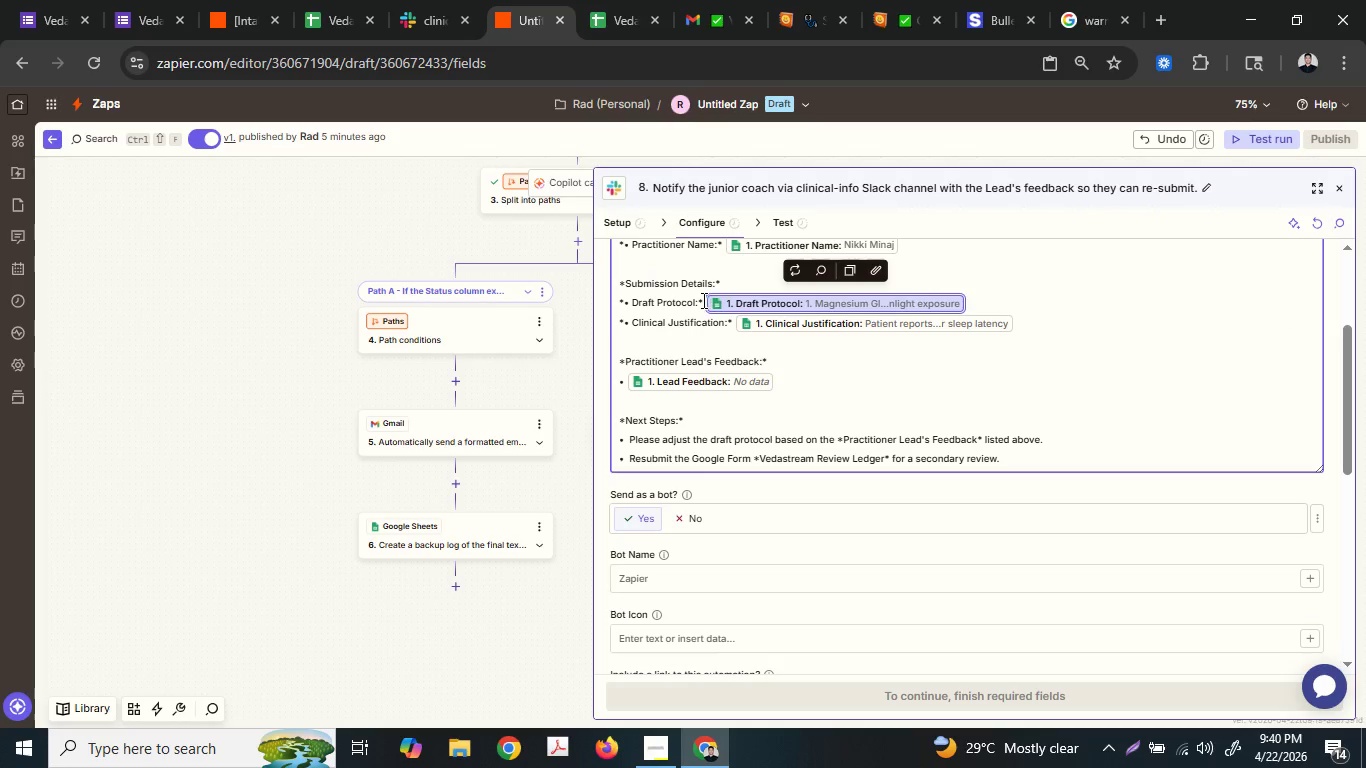 
left_click([702, 300])
 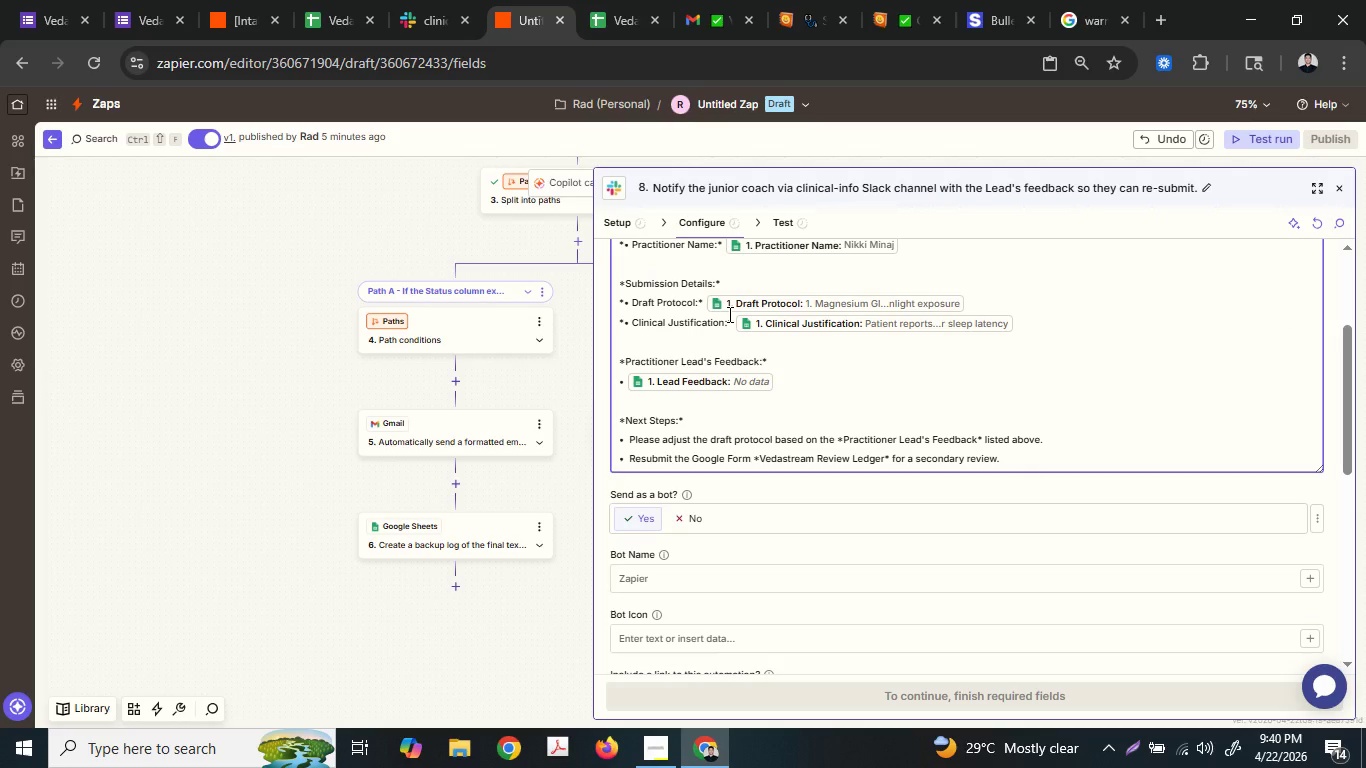 
key(ArrowRight)
 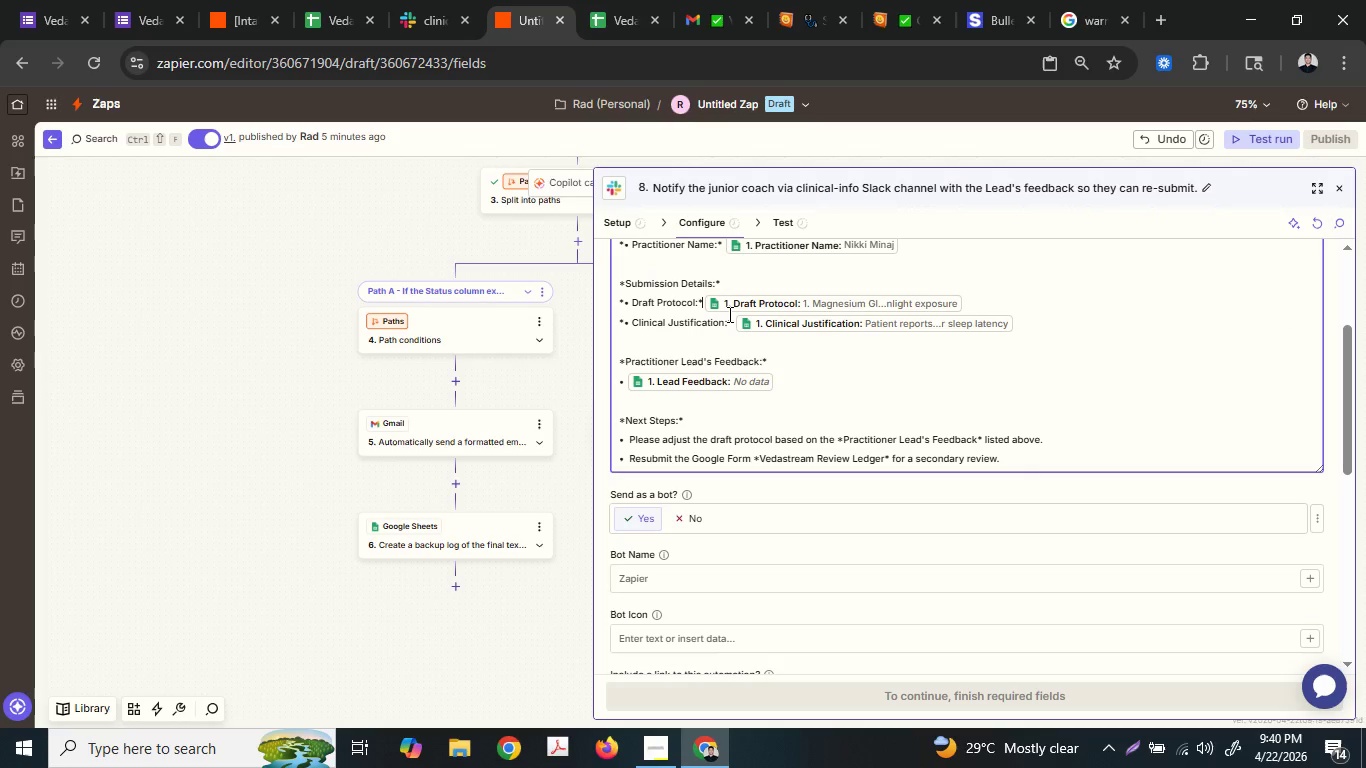 
key(Backspace)
 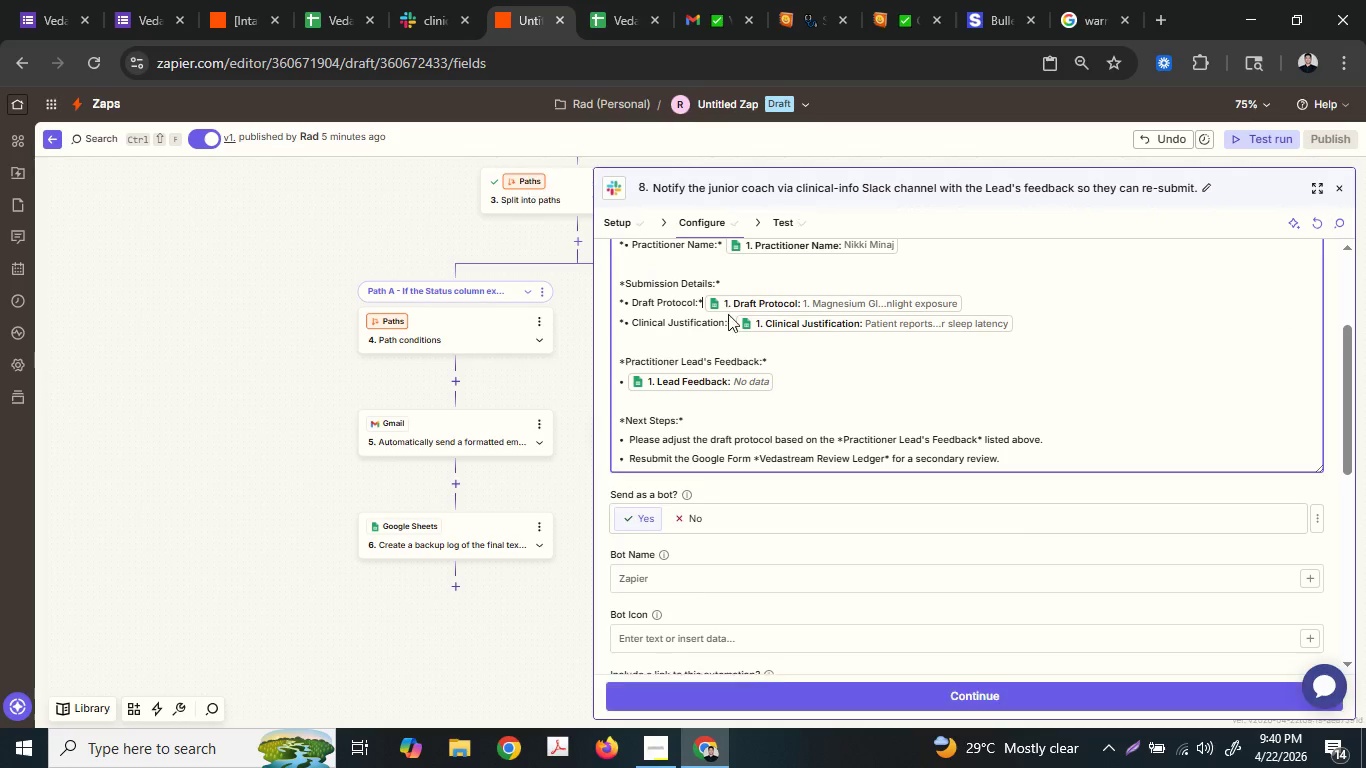 
key(Enter)
 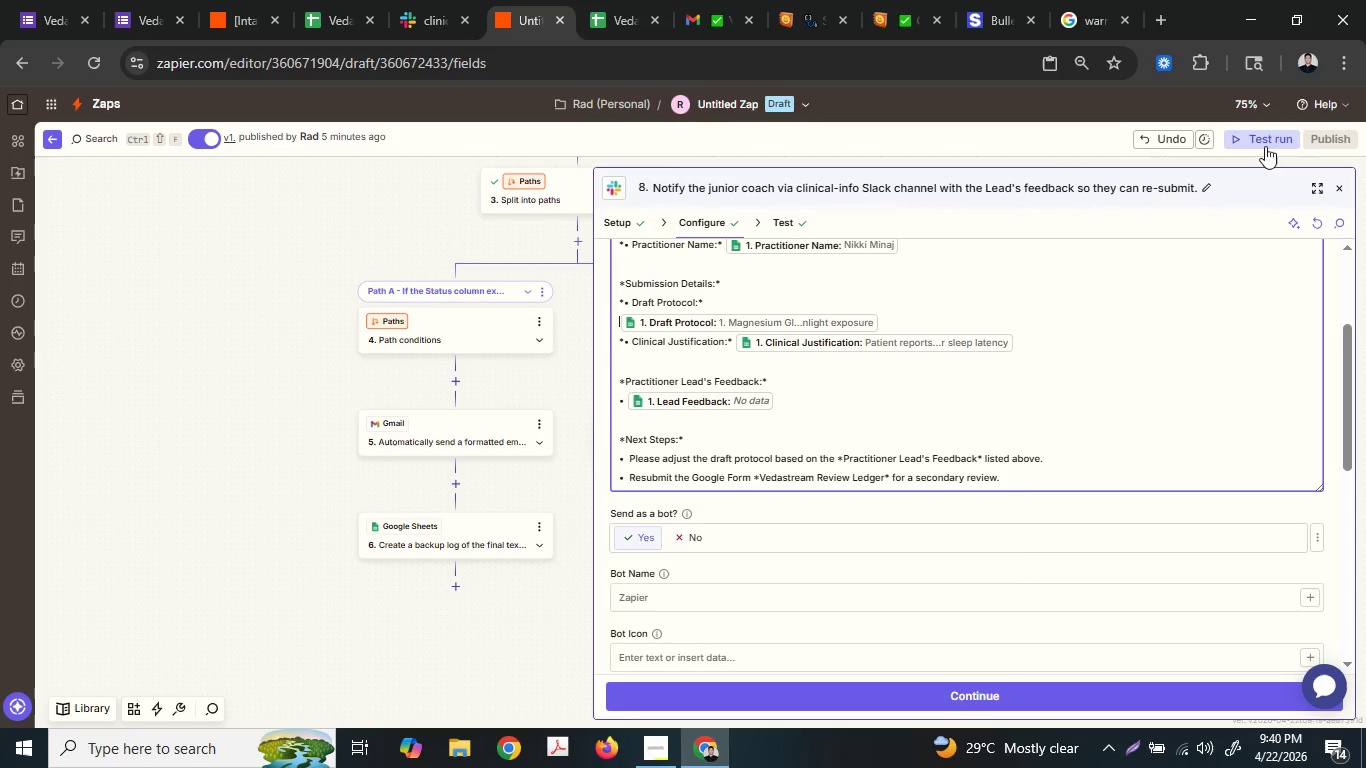 
left_click([1083, 131])
 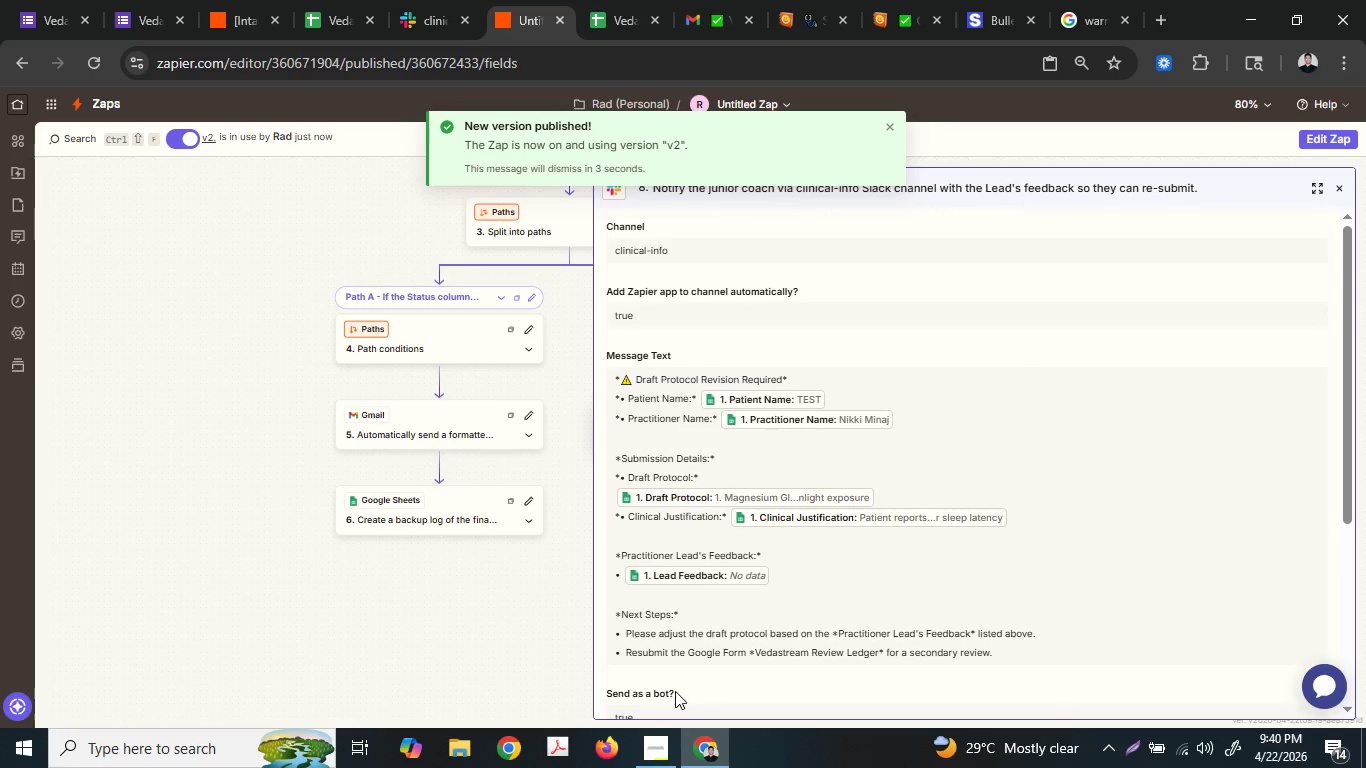 
wait(19.16)
 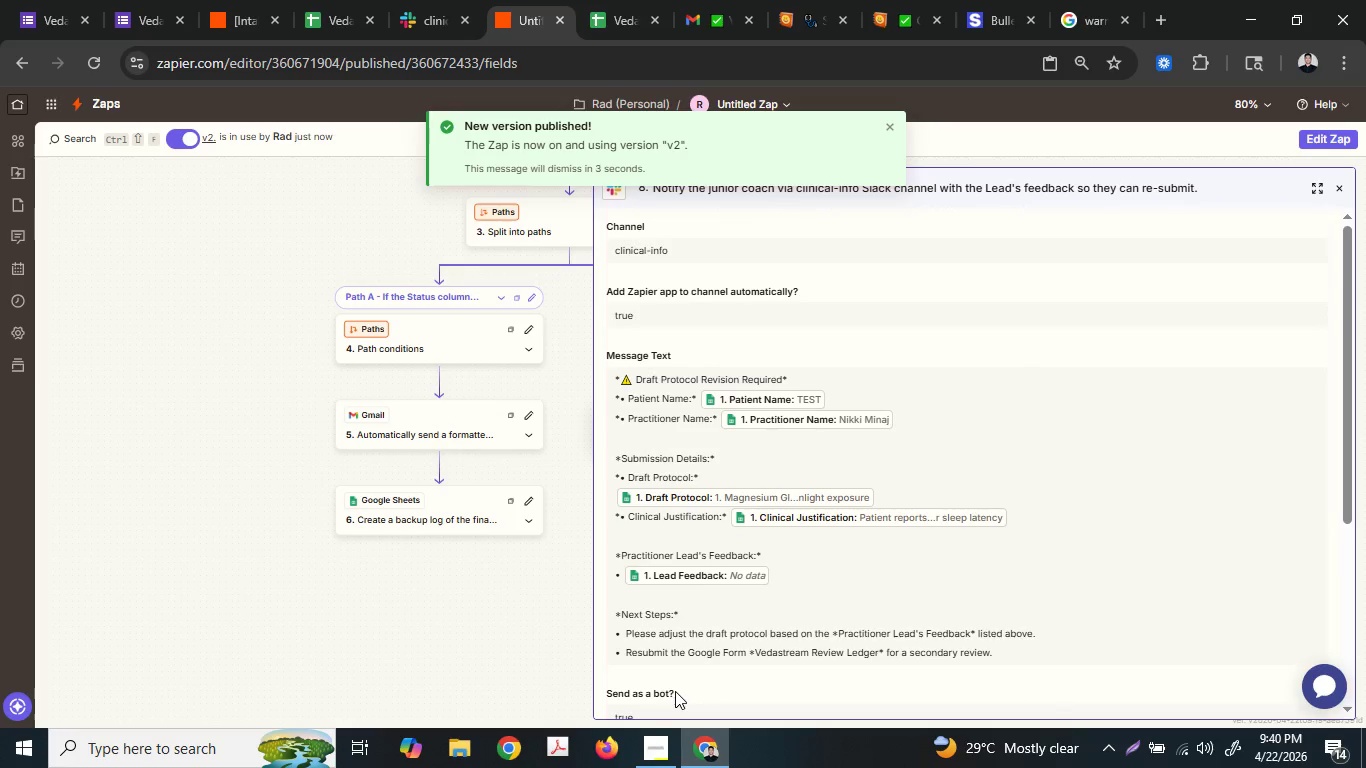 
left_click([734, 138])
 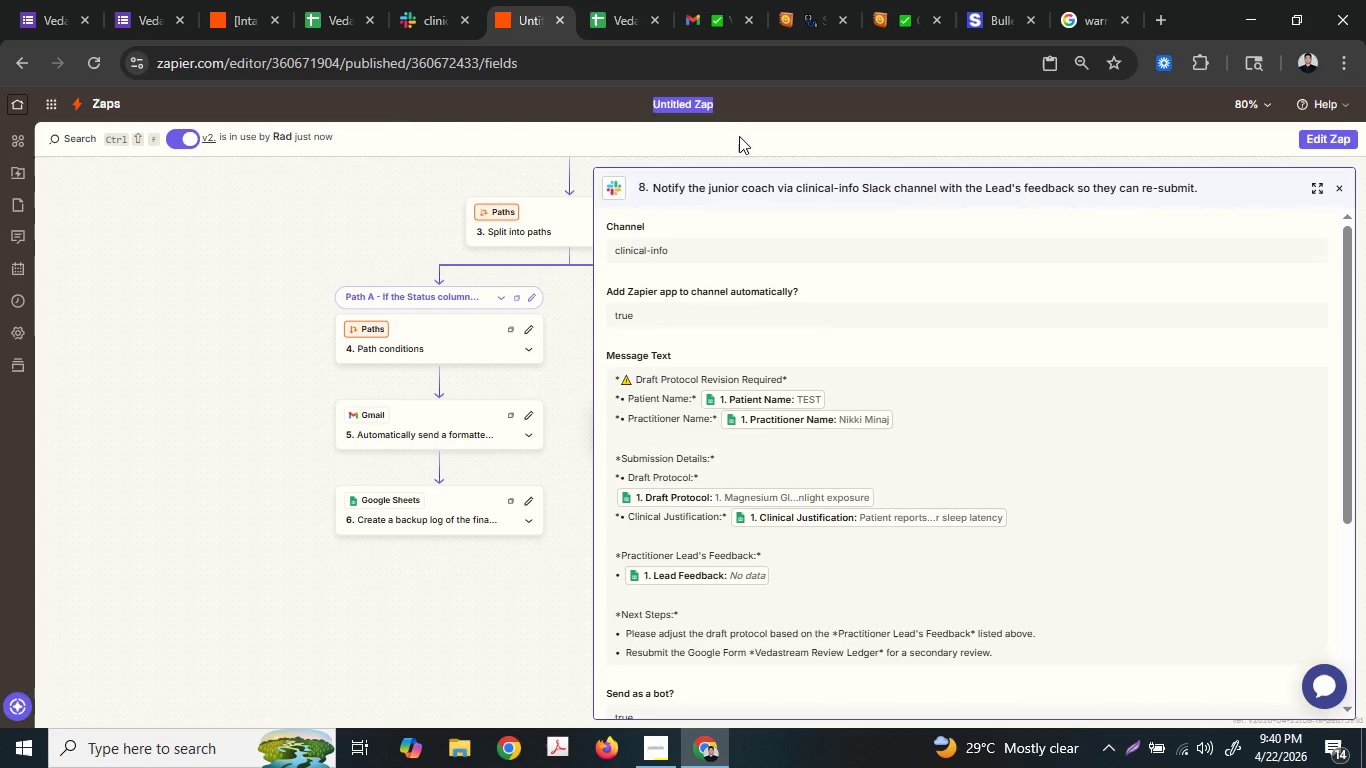 
type([Gate)
 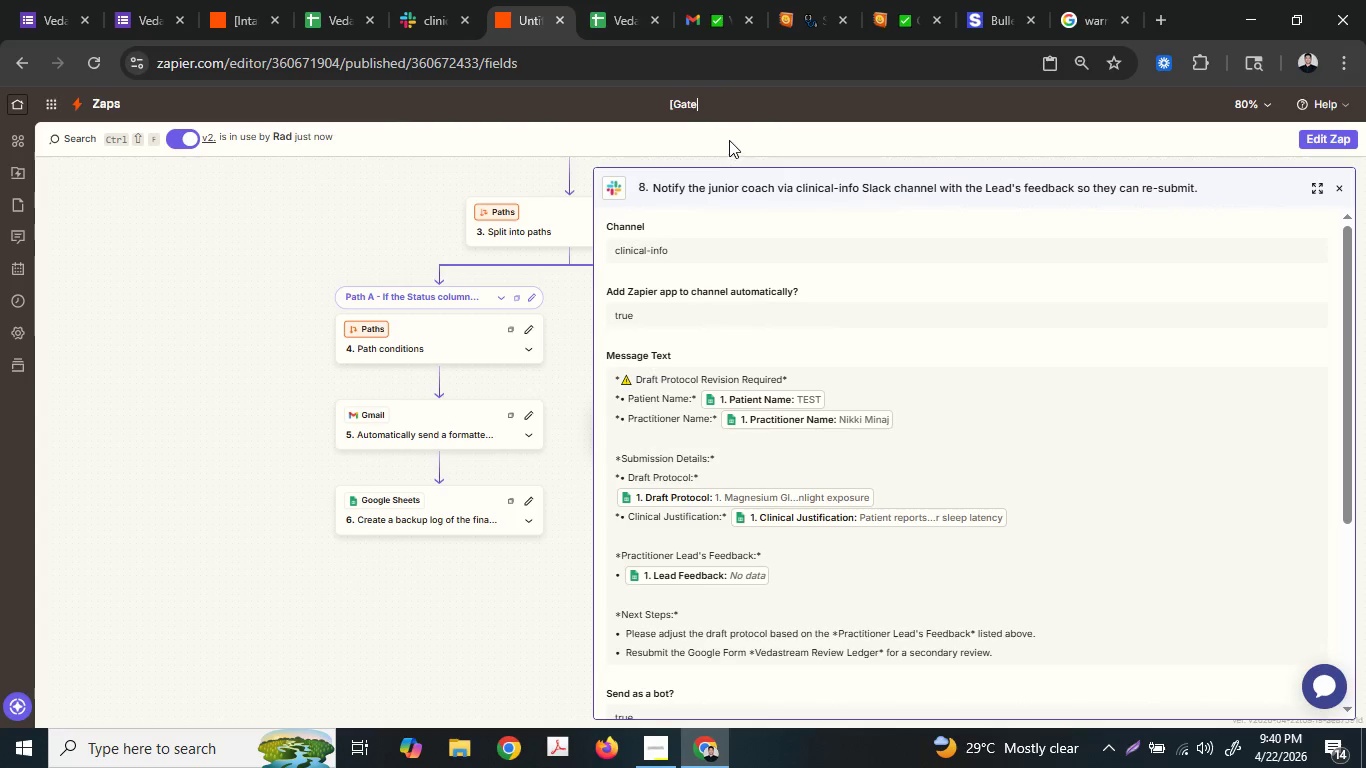 
type(] Clinical Re)
 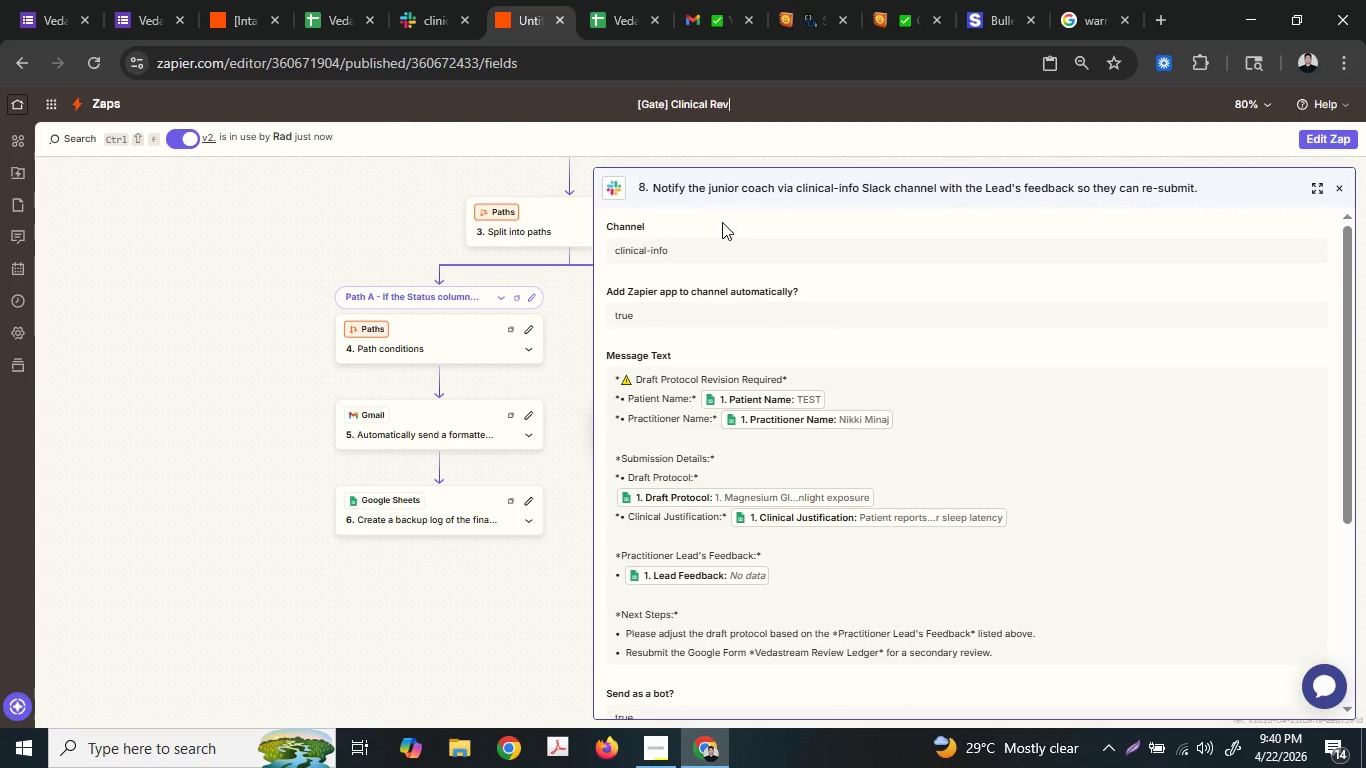 
type(view Router)
 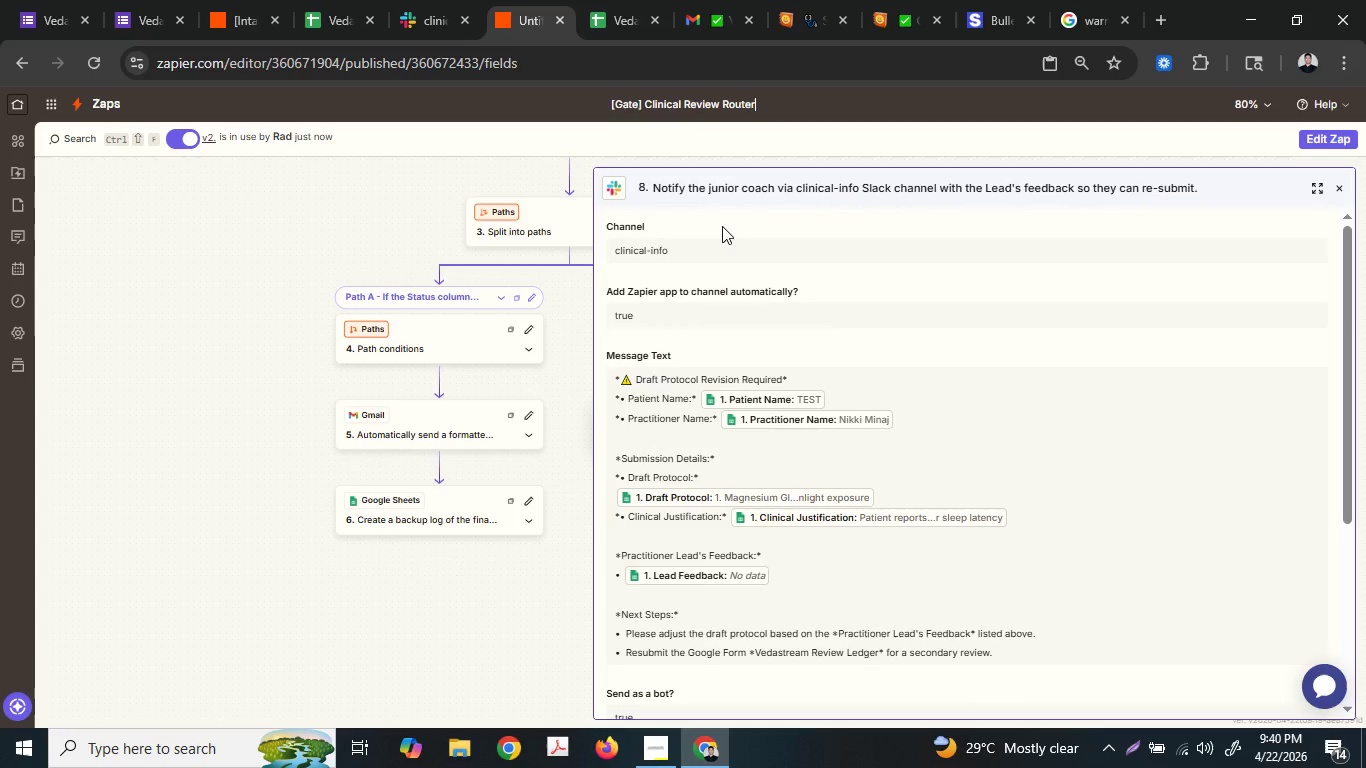 
key(Enter)
 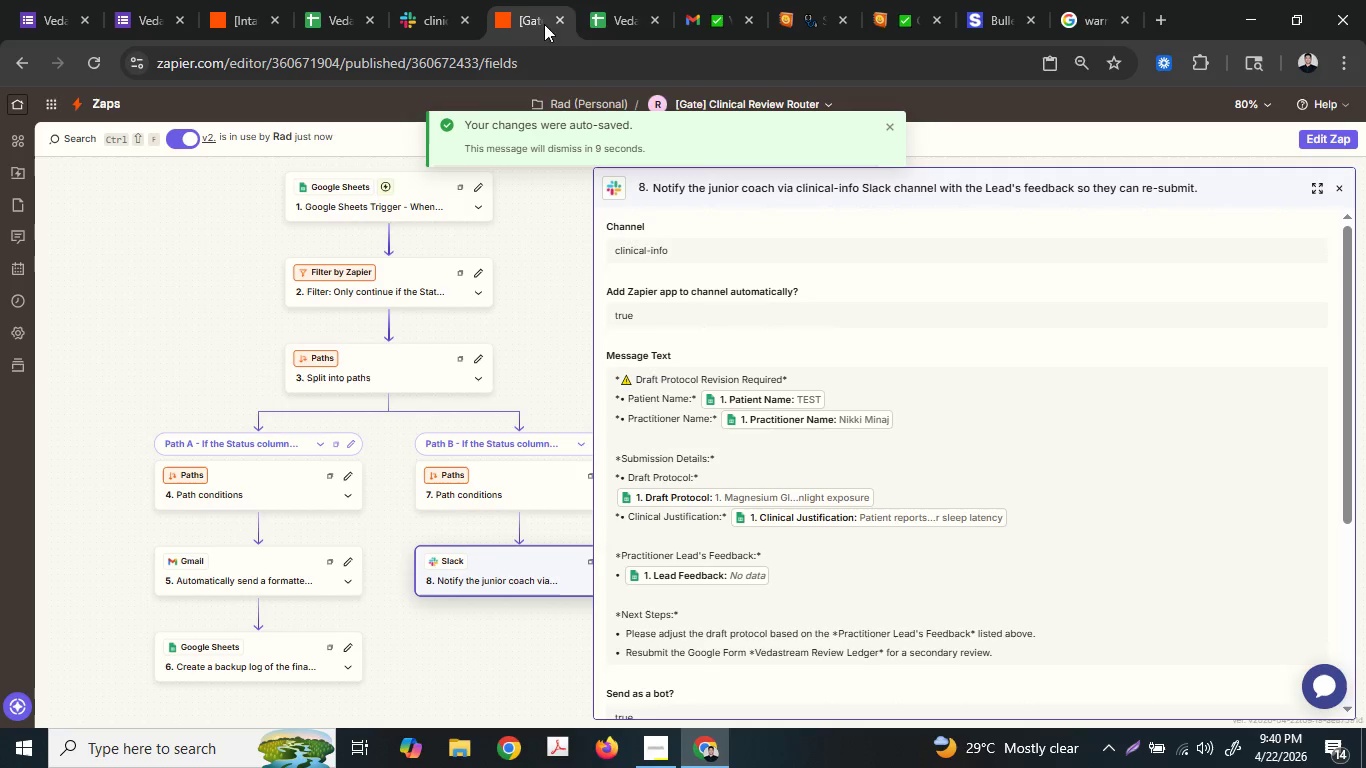 
left_click([256, 0])
 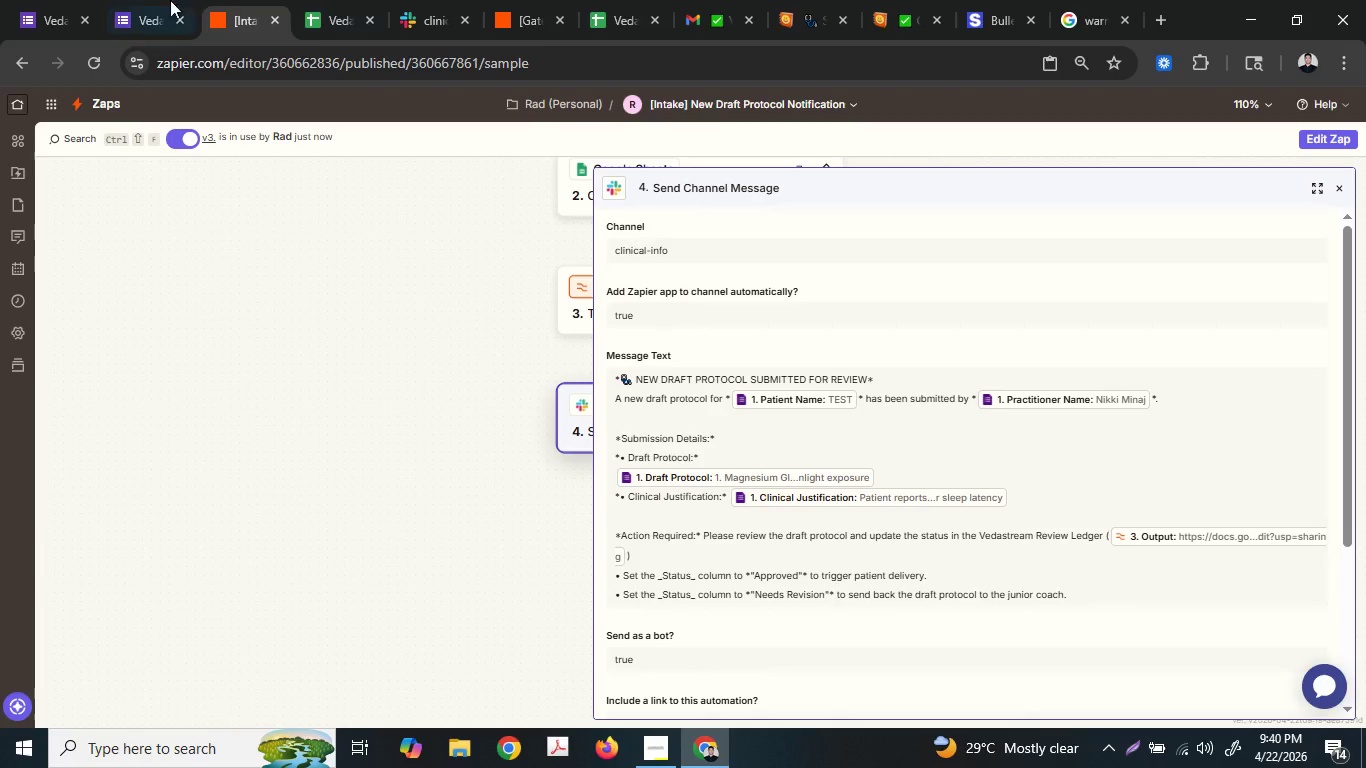 
left_click([137, 0])
 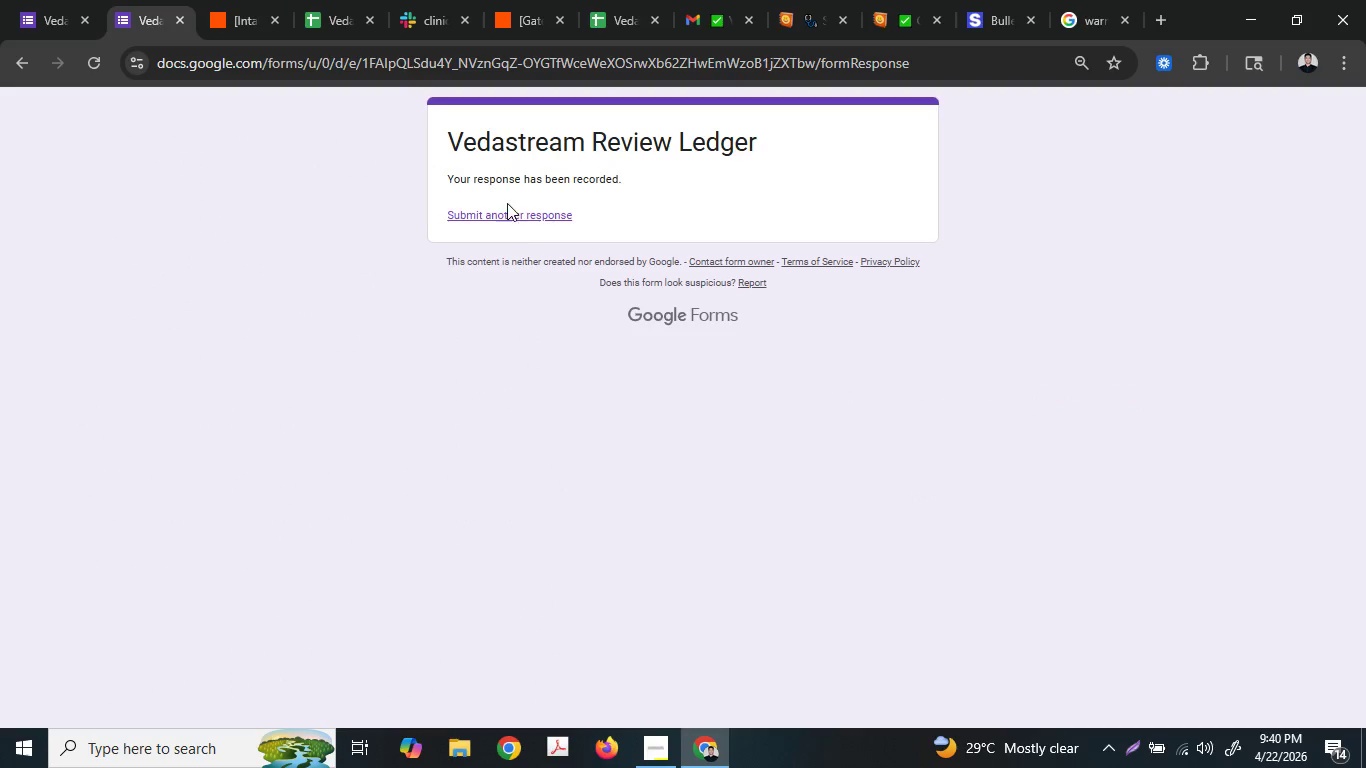 
double_click([509, 216])
 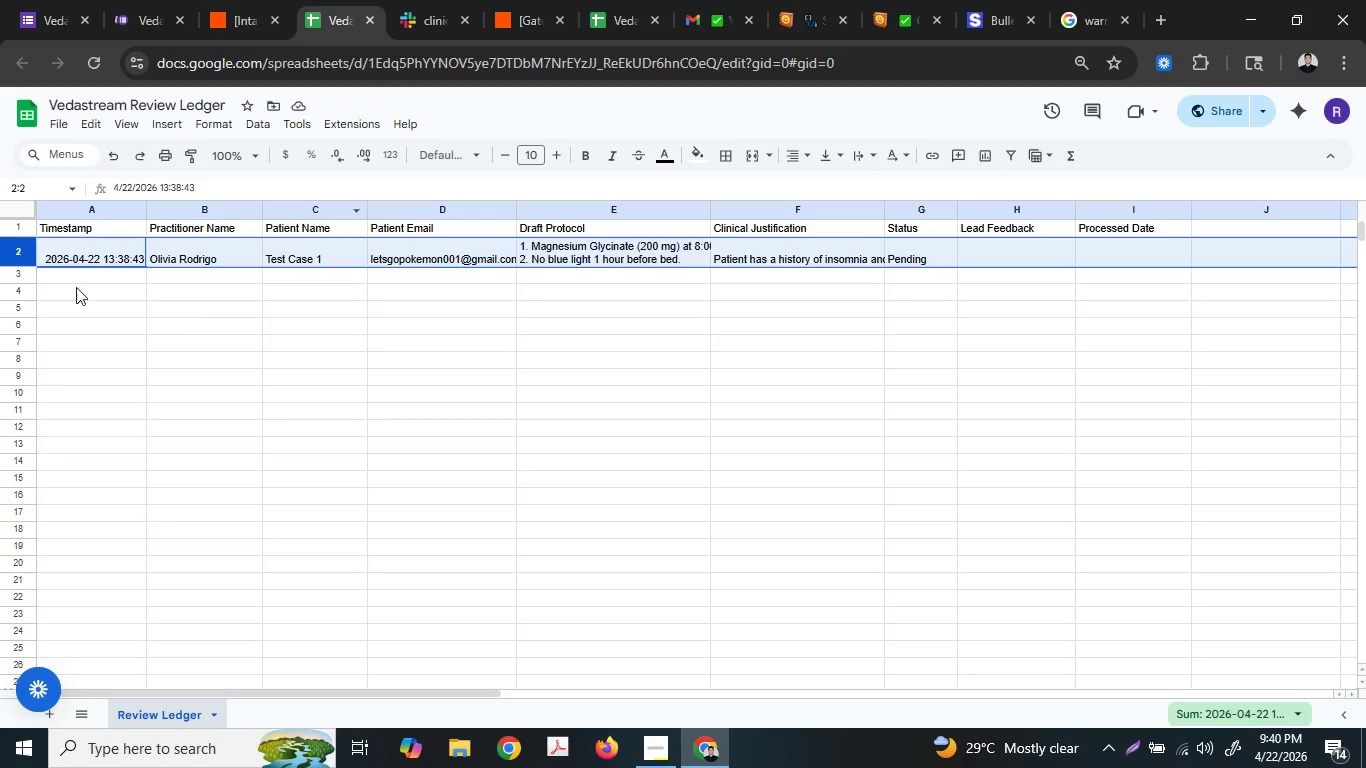 
right_click([10, 260])
 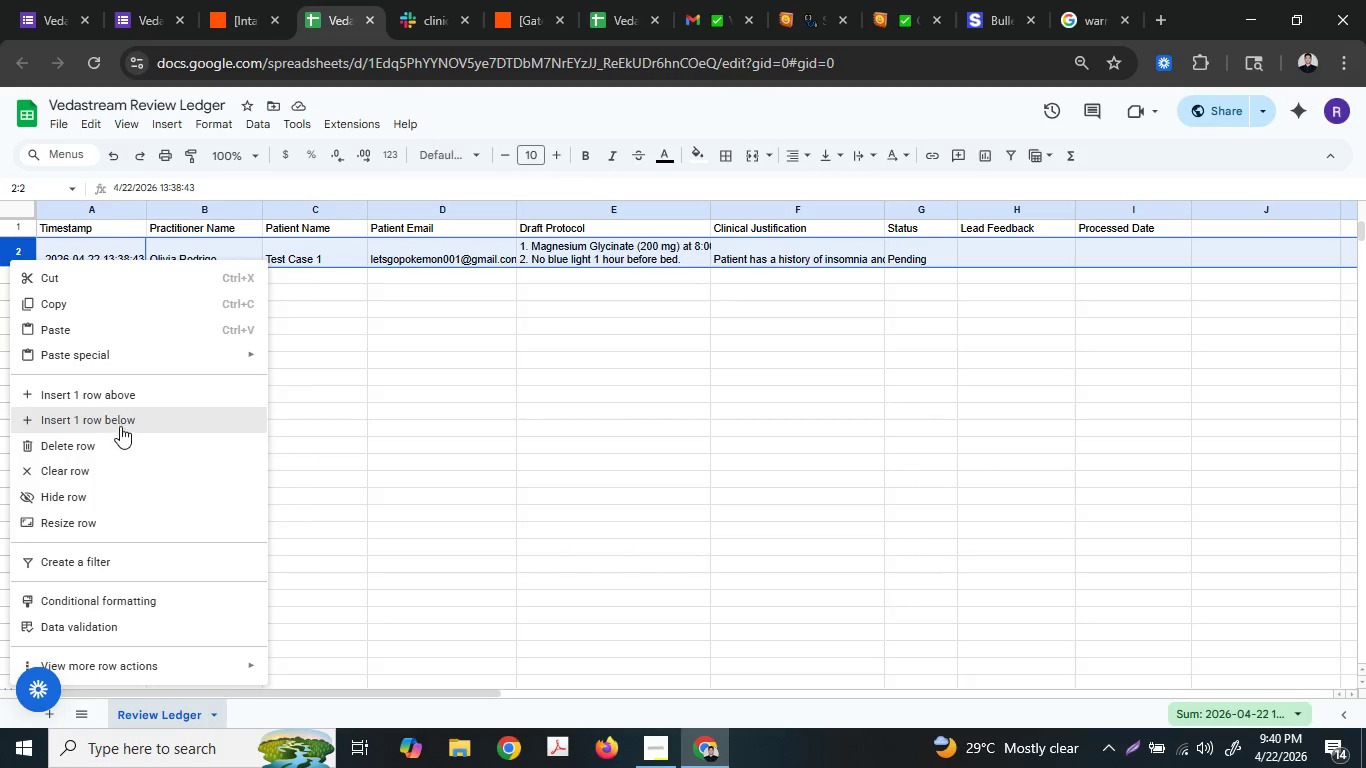 
left_click([113, 451])
 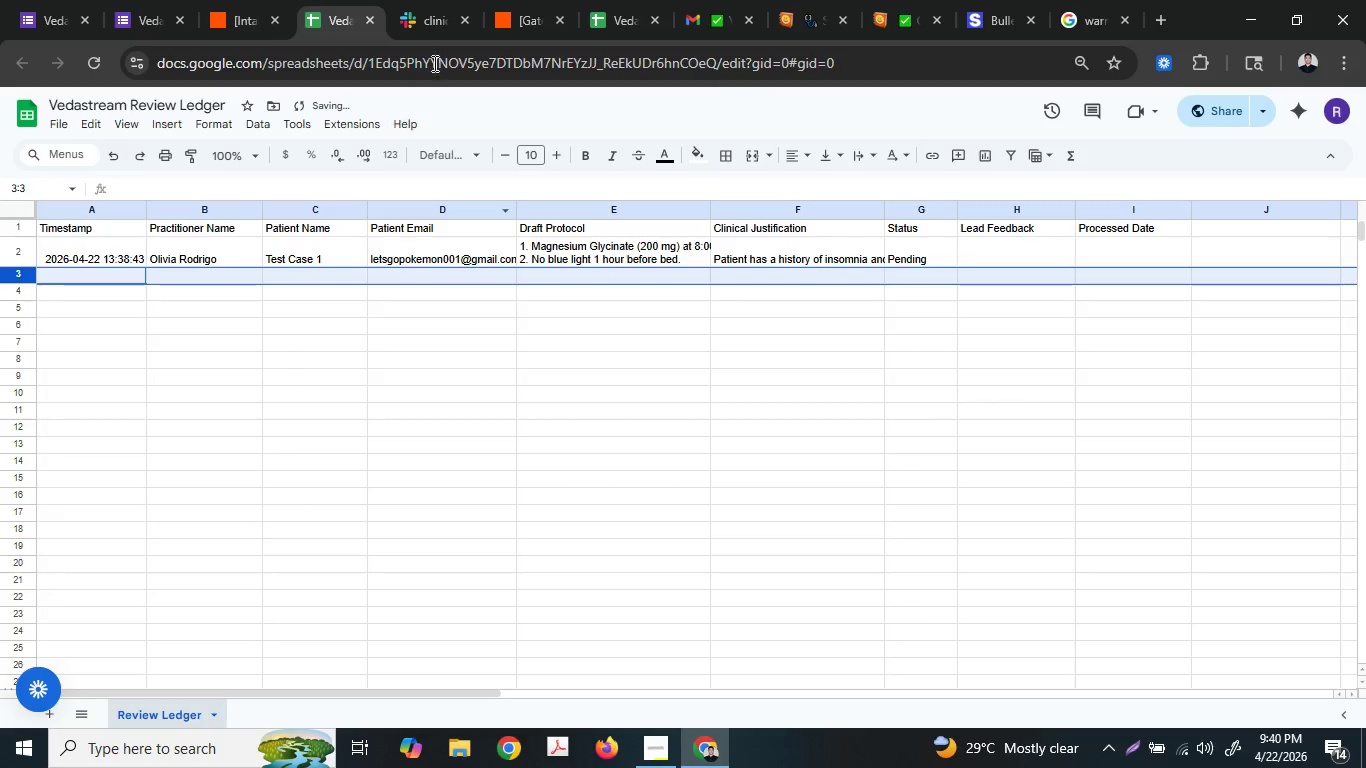 
left_click([472, 0])
 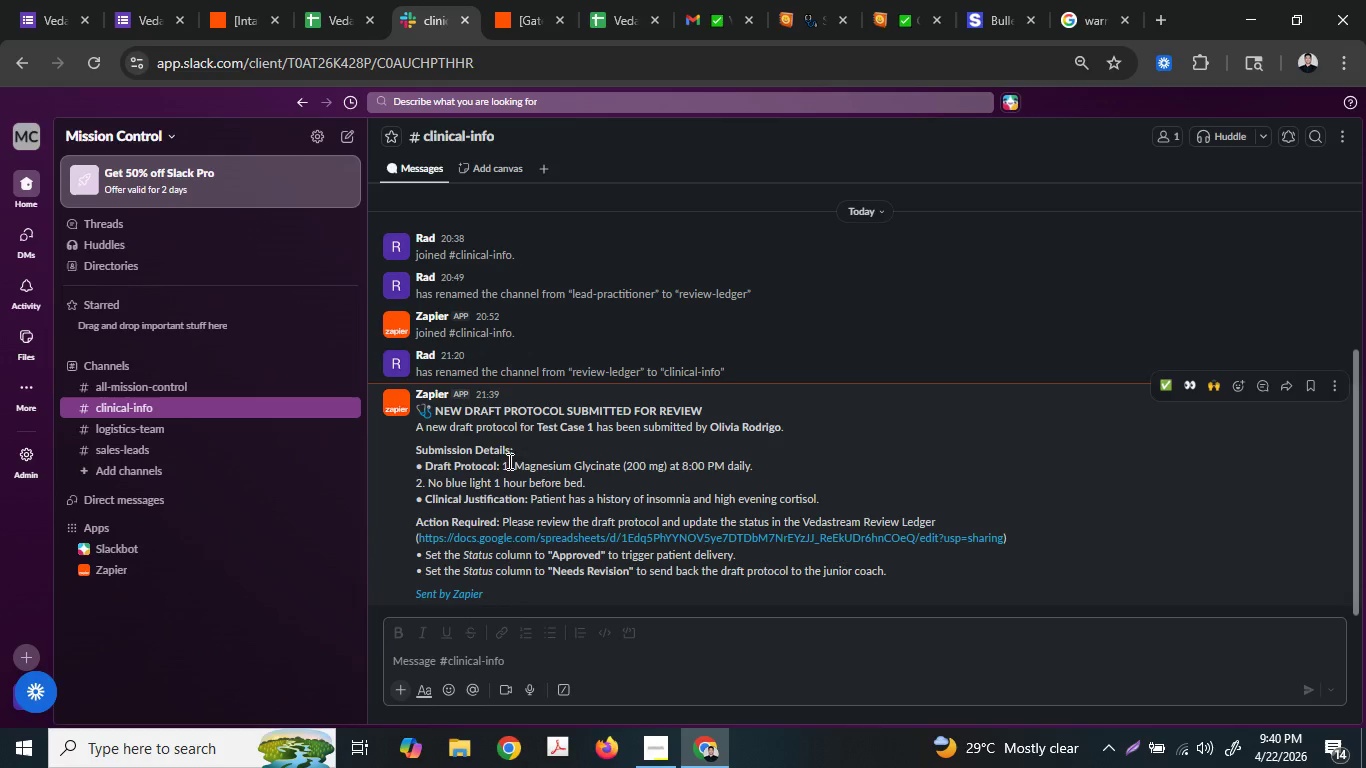 
right_click([522, 467])
 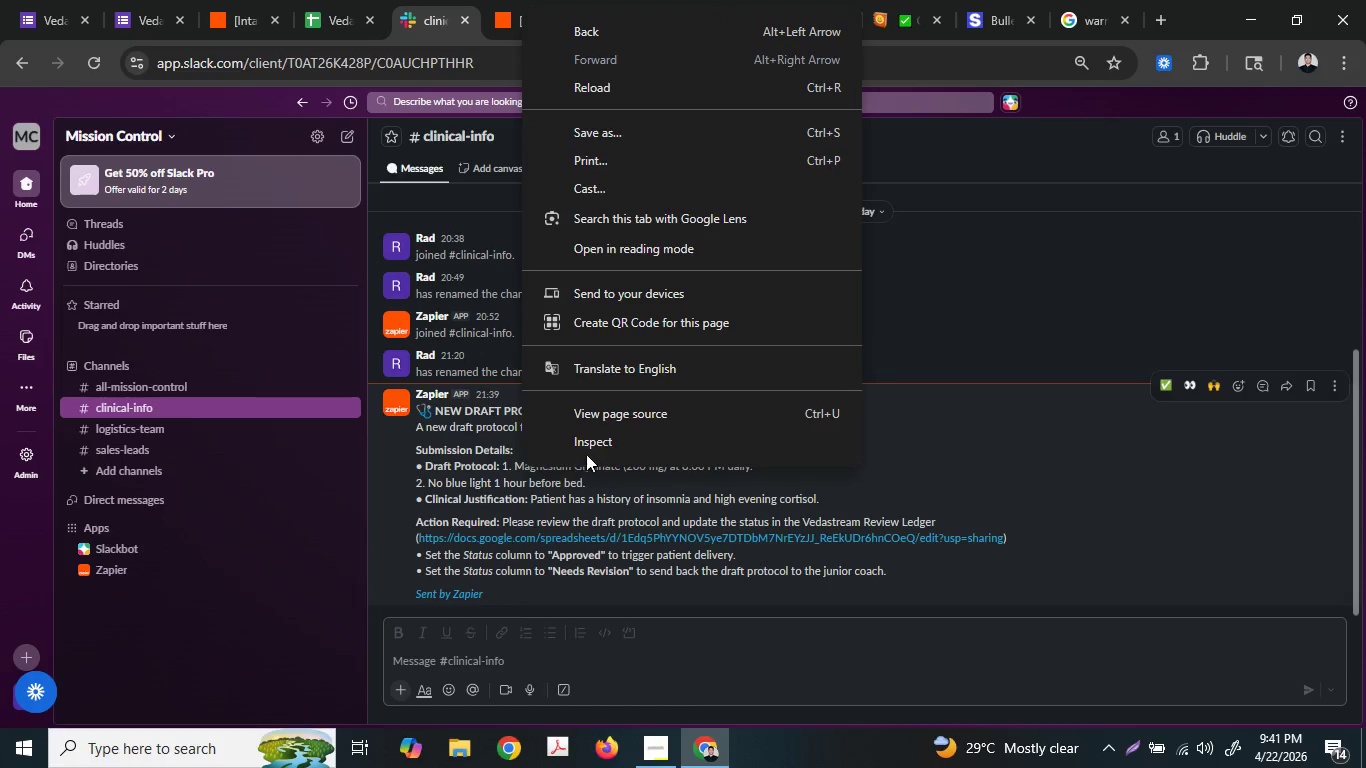 
left_click([524, 514])
 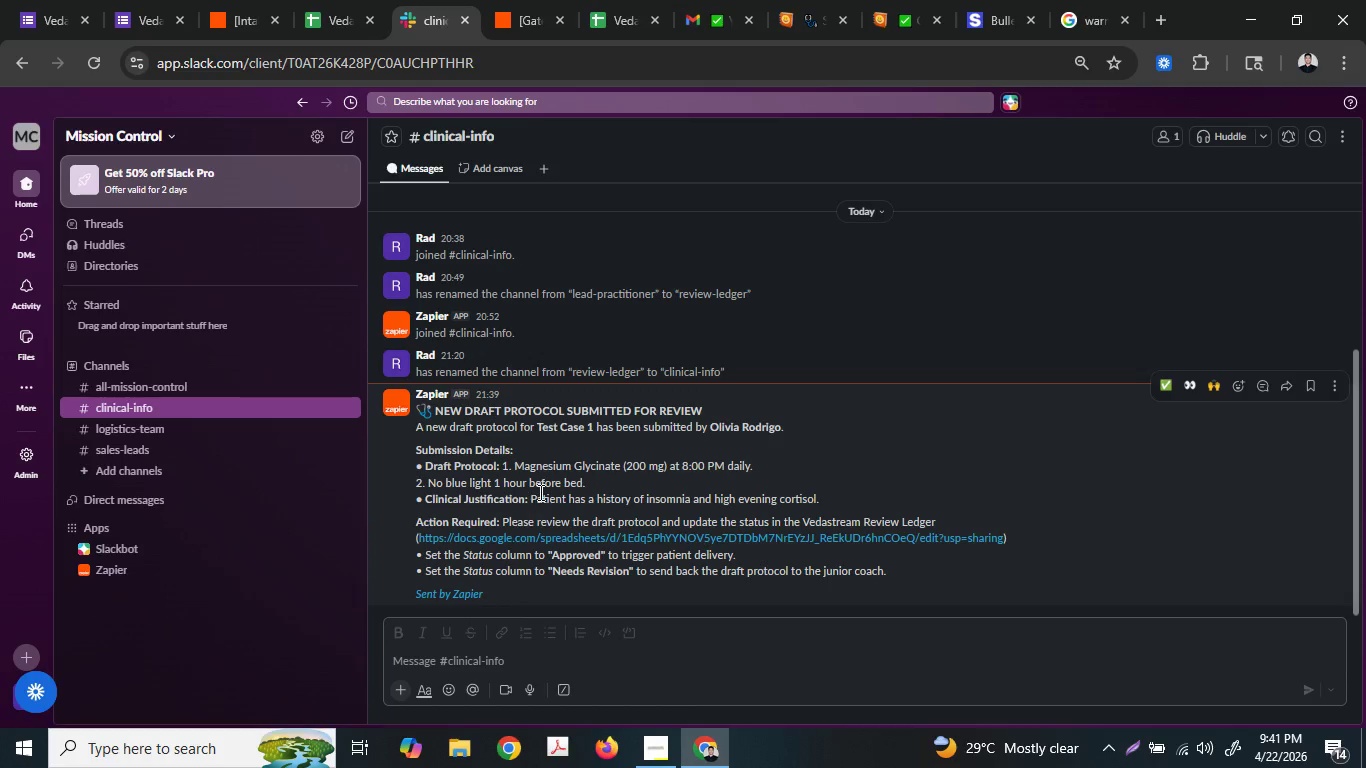 
right_click([539, 492])
 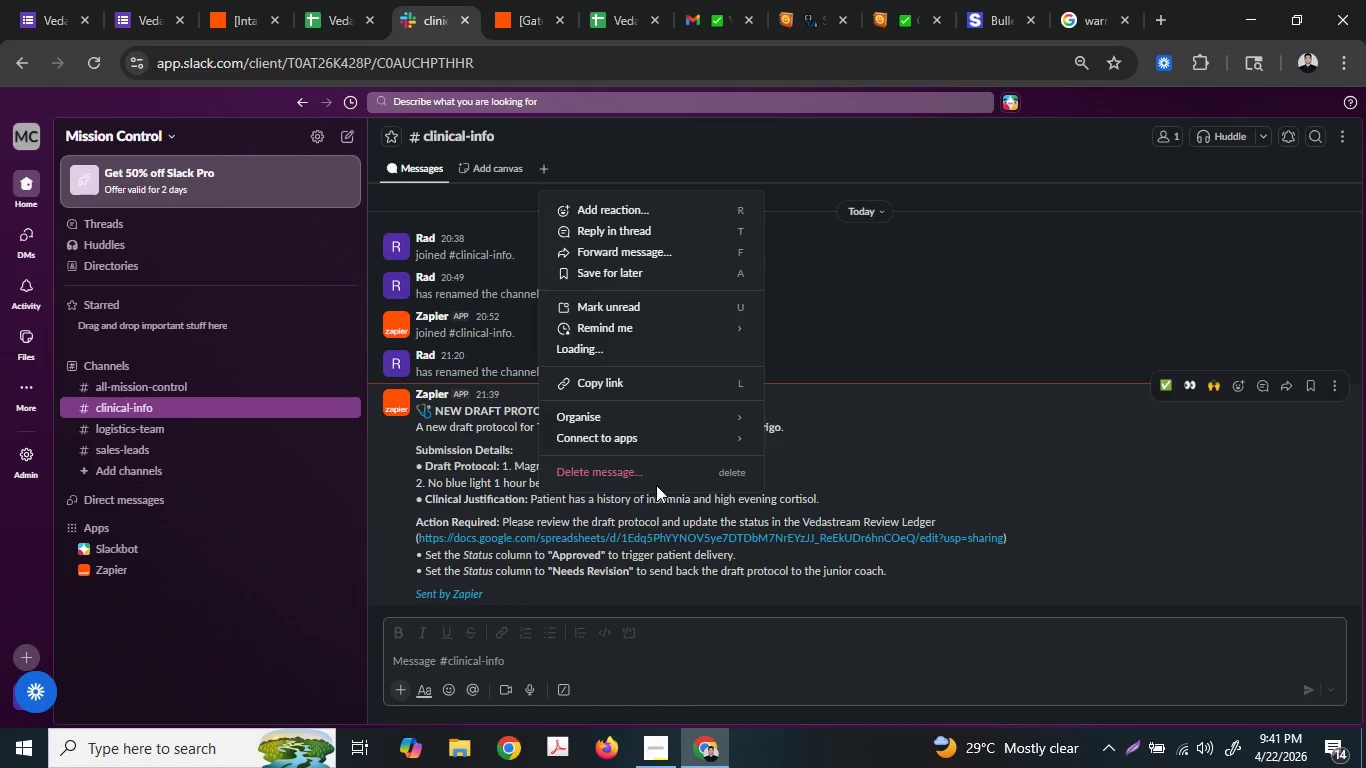 
left_click([658, 482])
 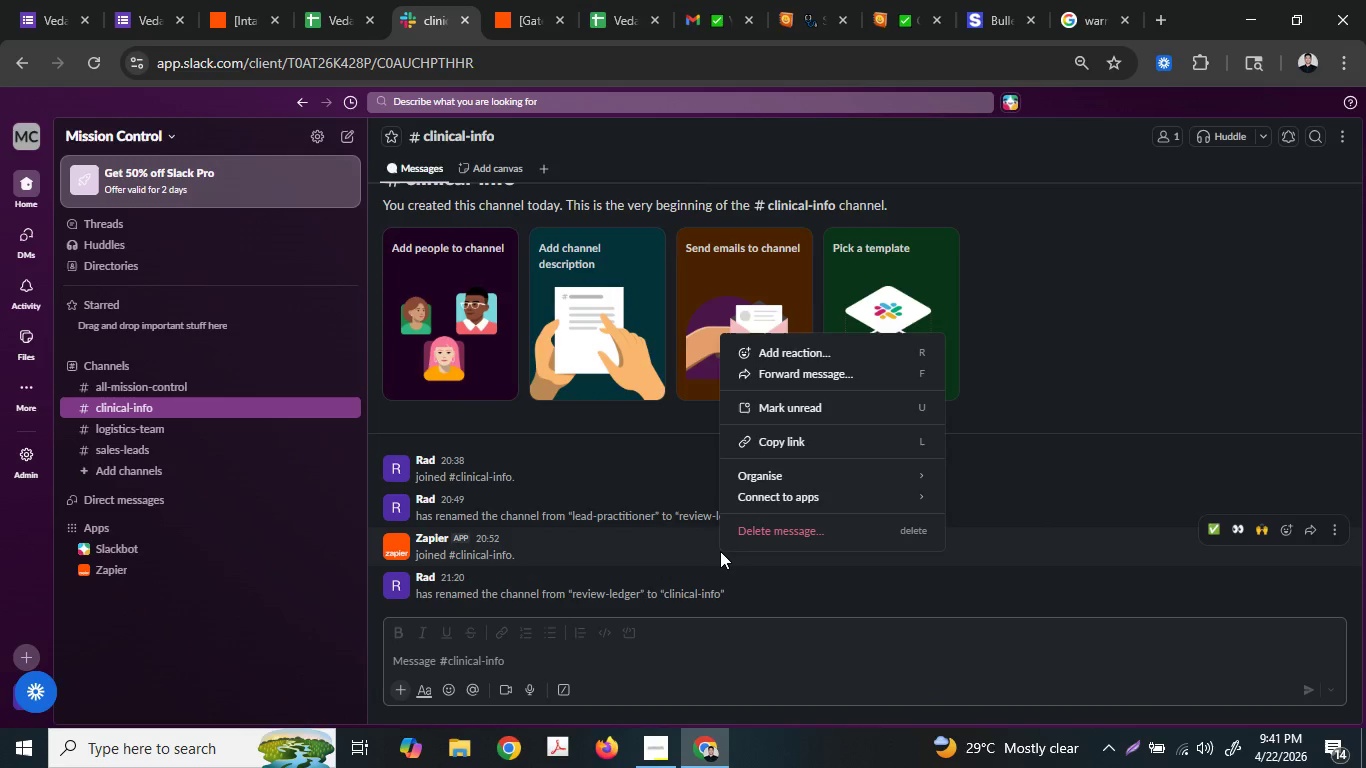 
double_click([779, 528])
 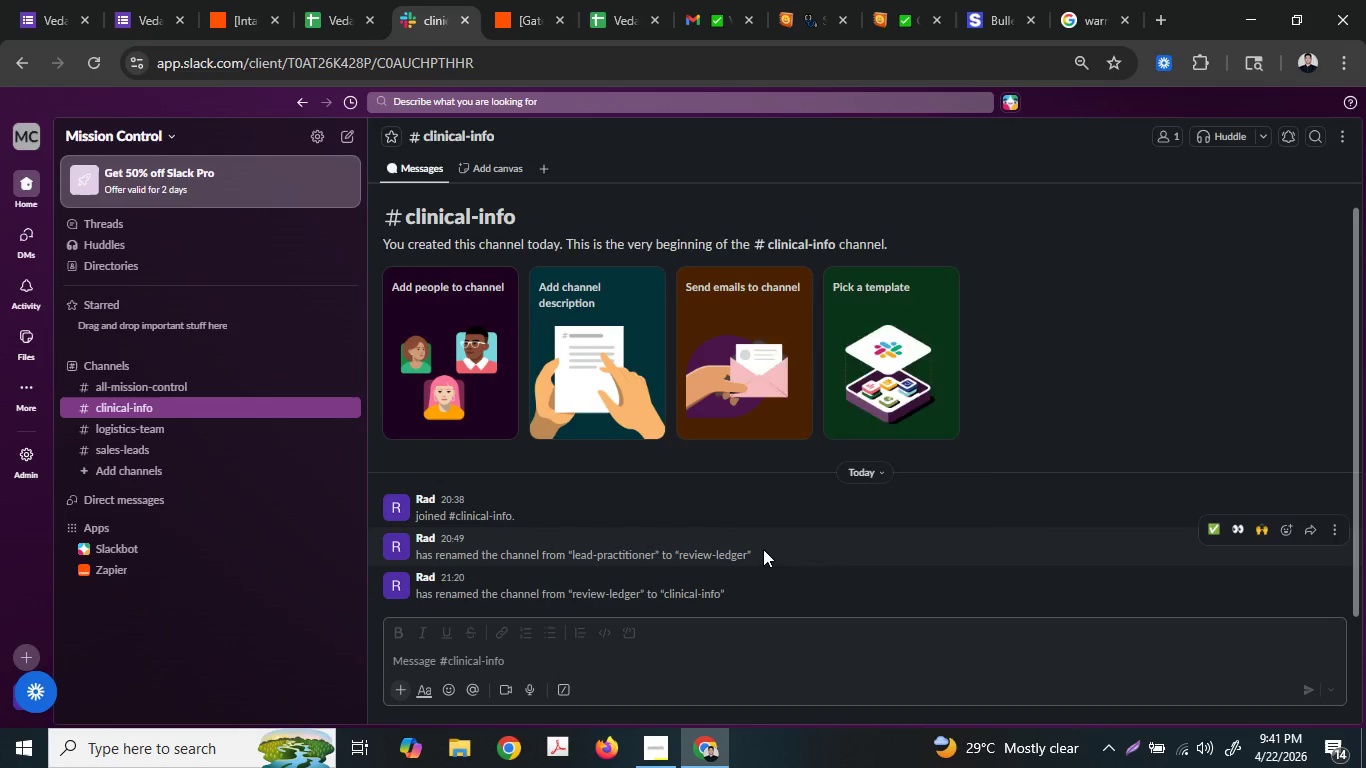 
left_click([829, 526])
 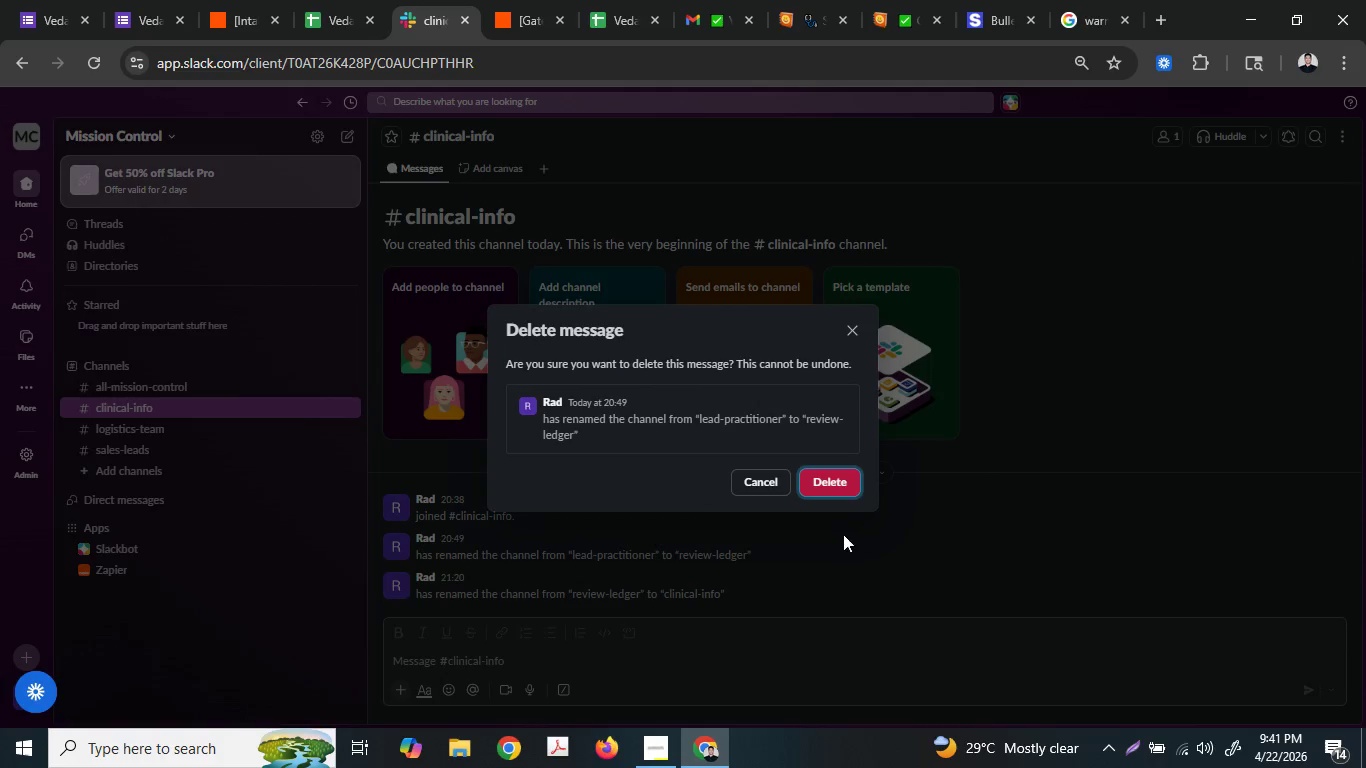 
left_click([840, 480])
 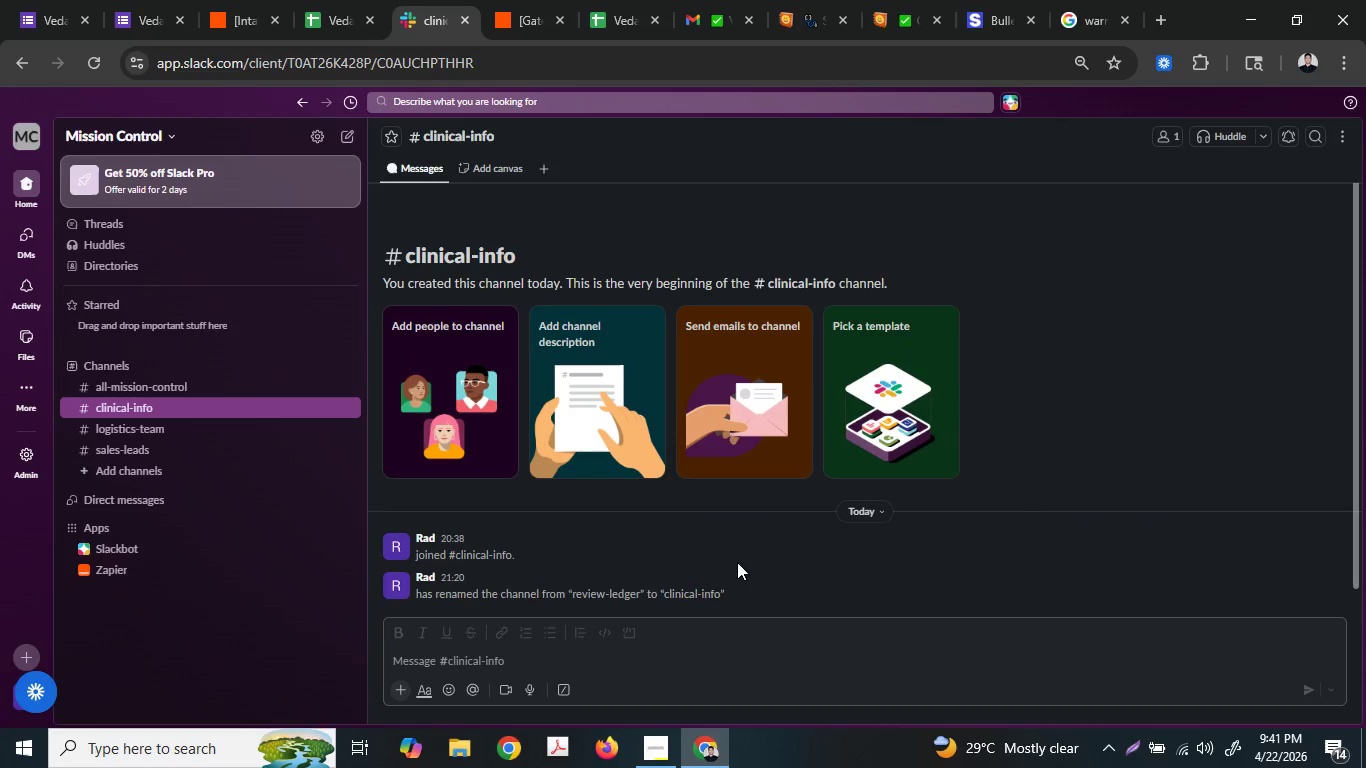 
right_click([739, 566])
 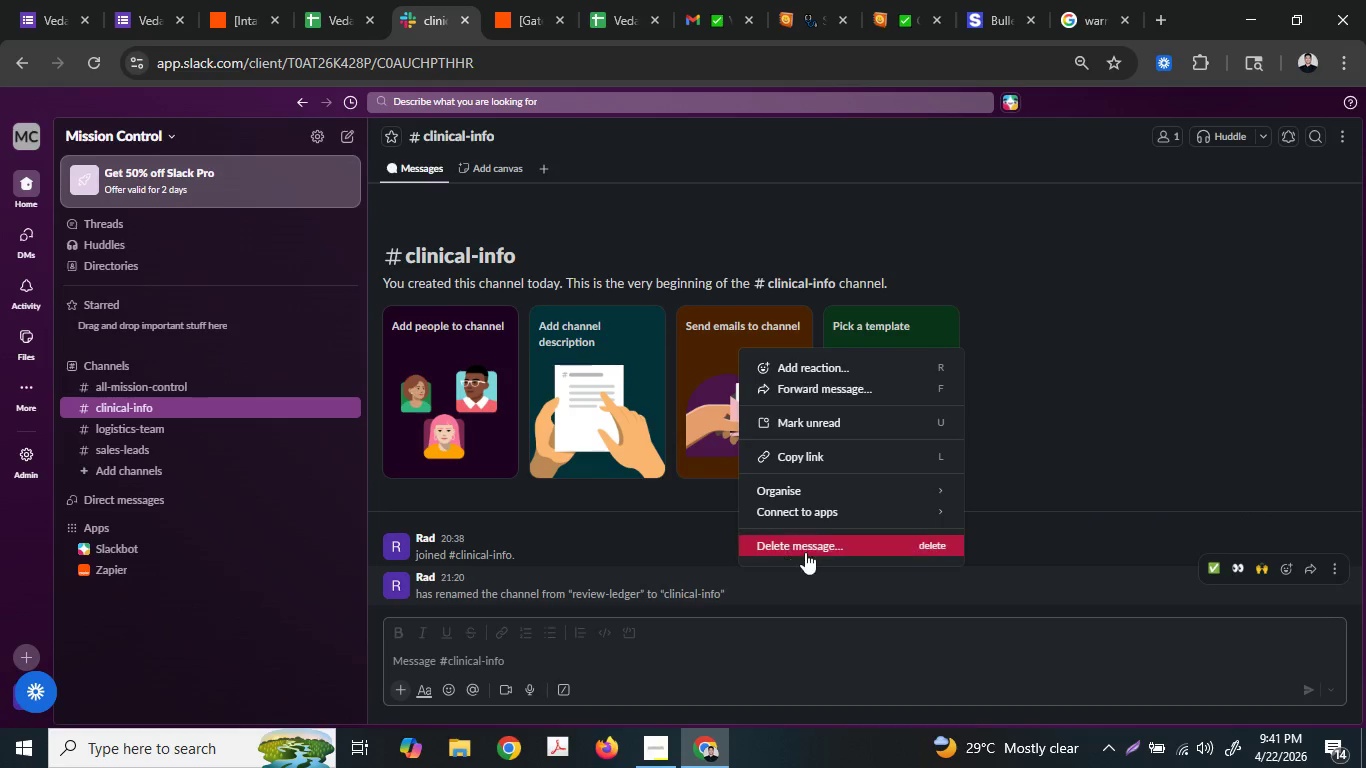 
left_click([826, 532])
 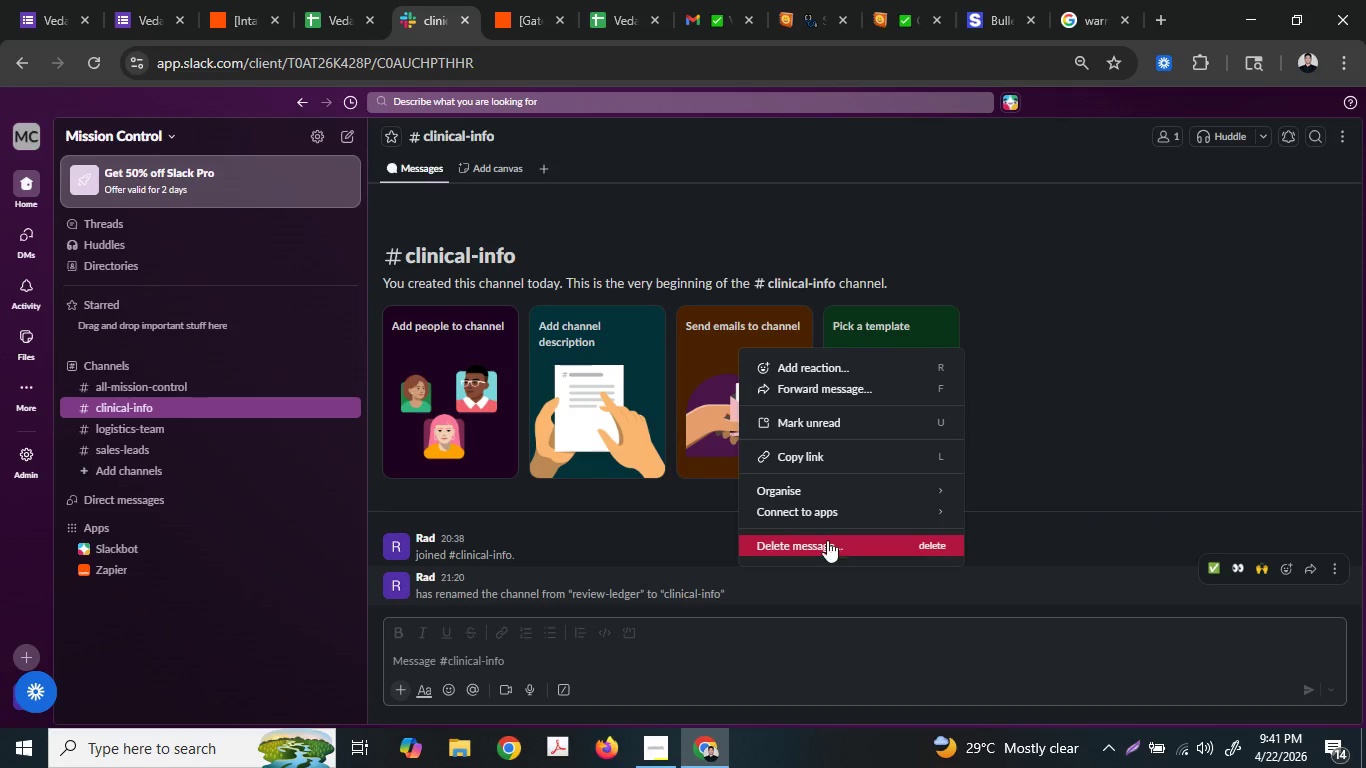 
left_click([828, 545])
 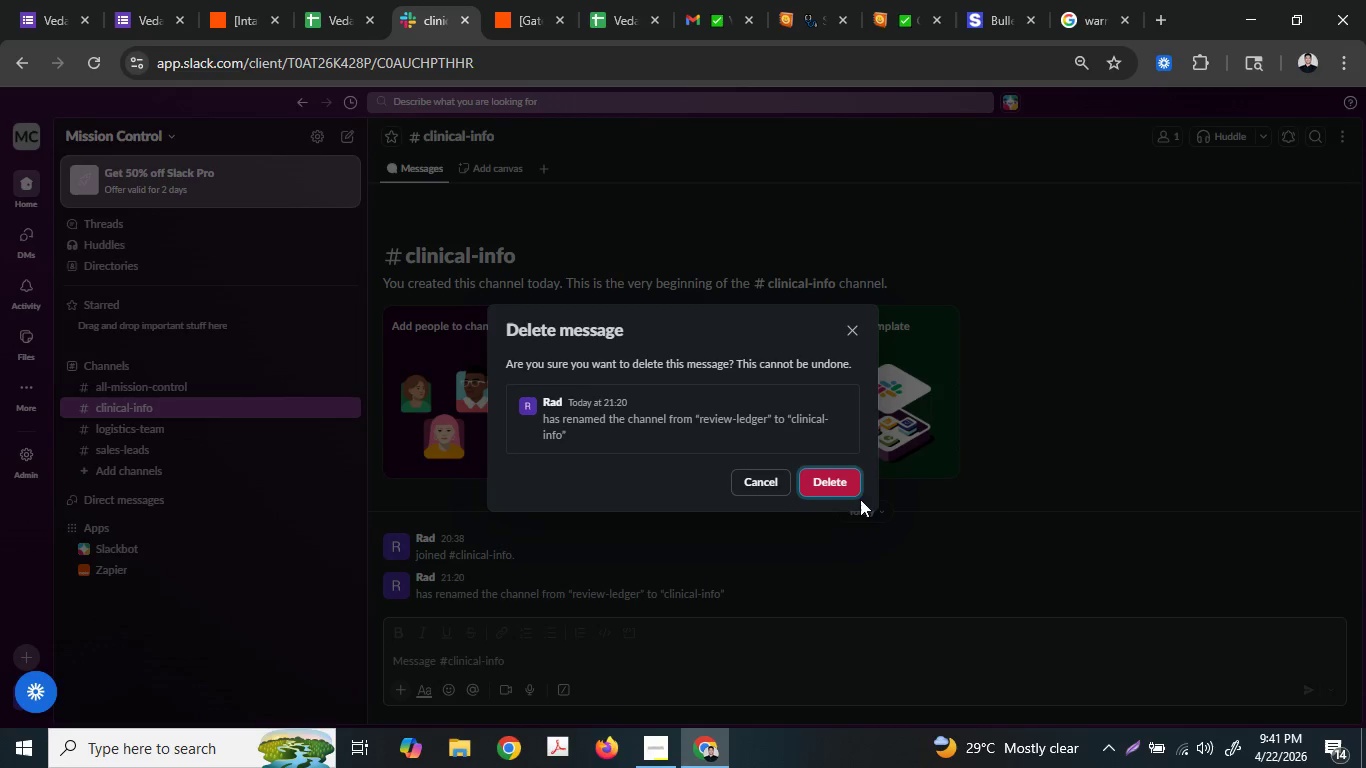 
left_click([856, 470])
 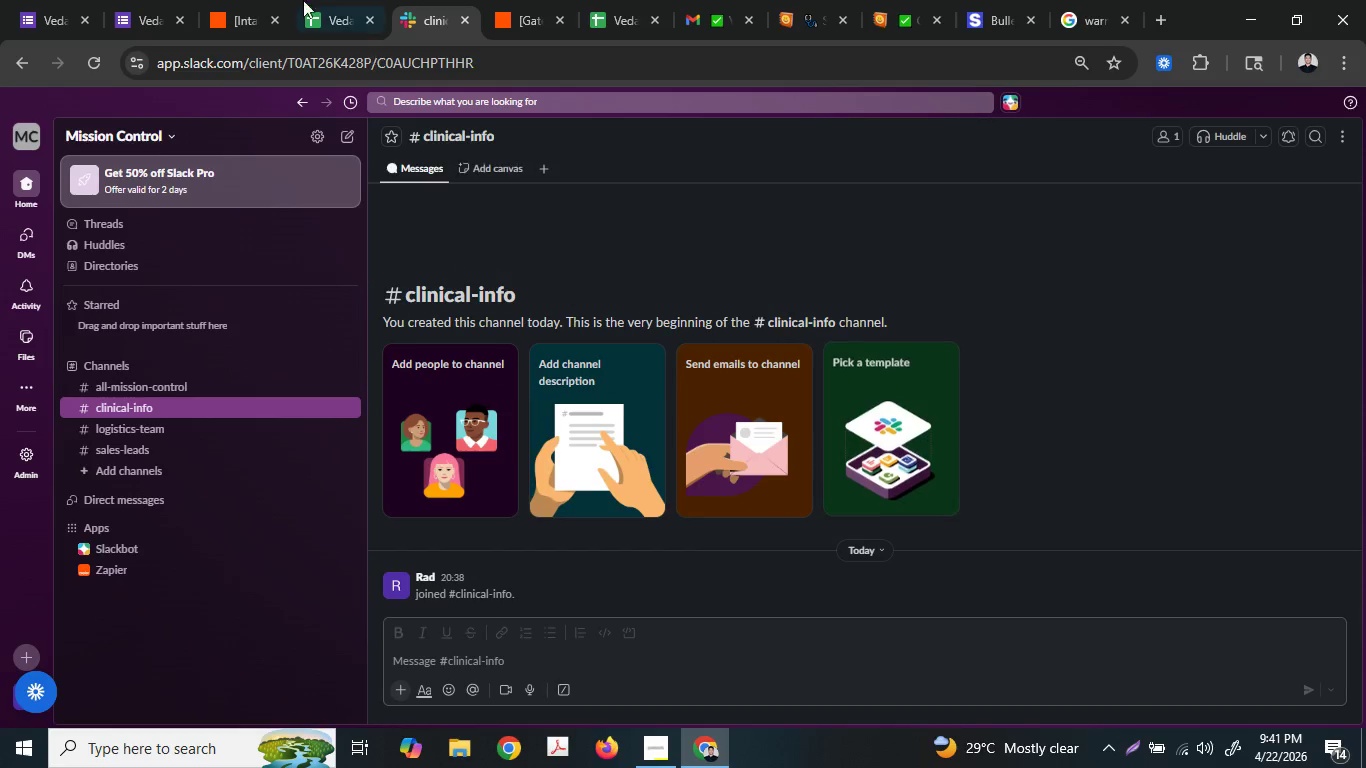 
left_click([286, 0])
 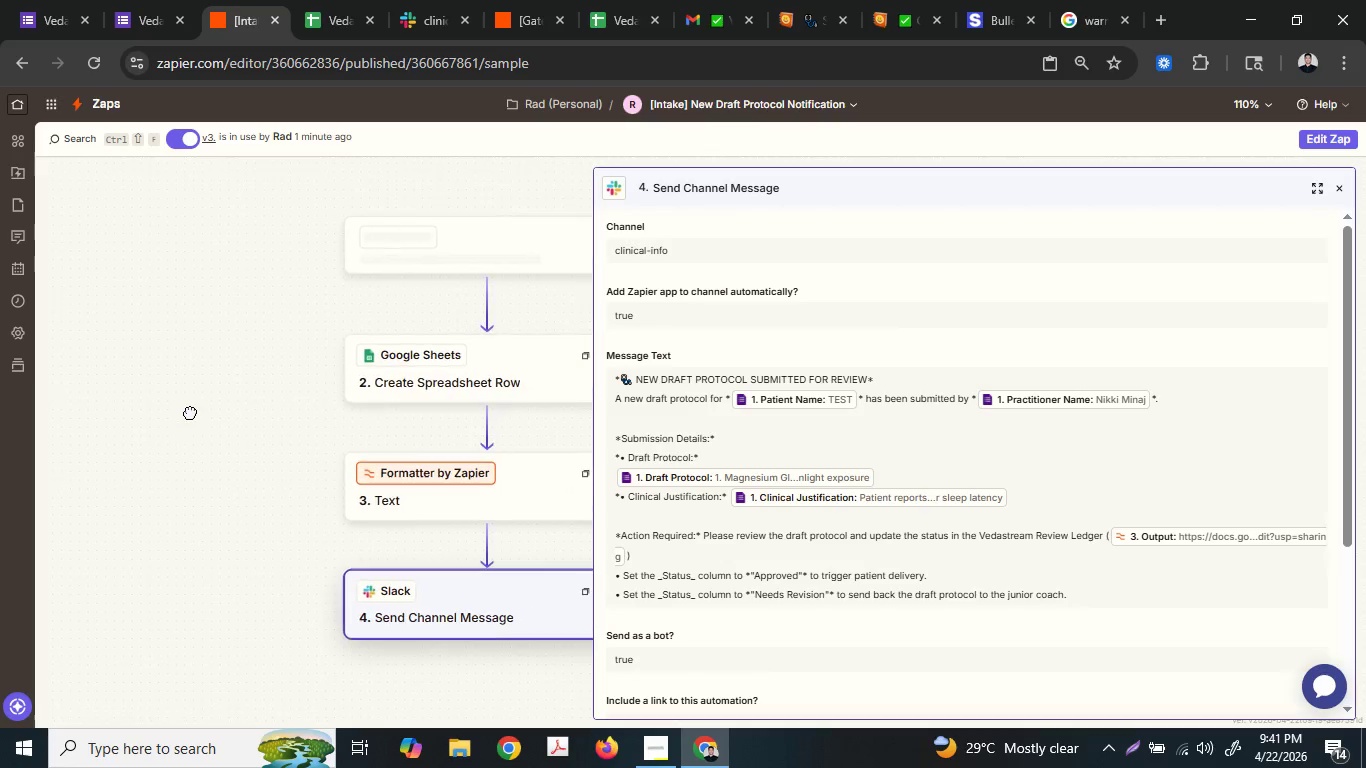 
left_click([145, 0])
 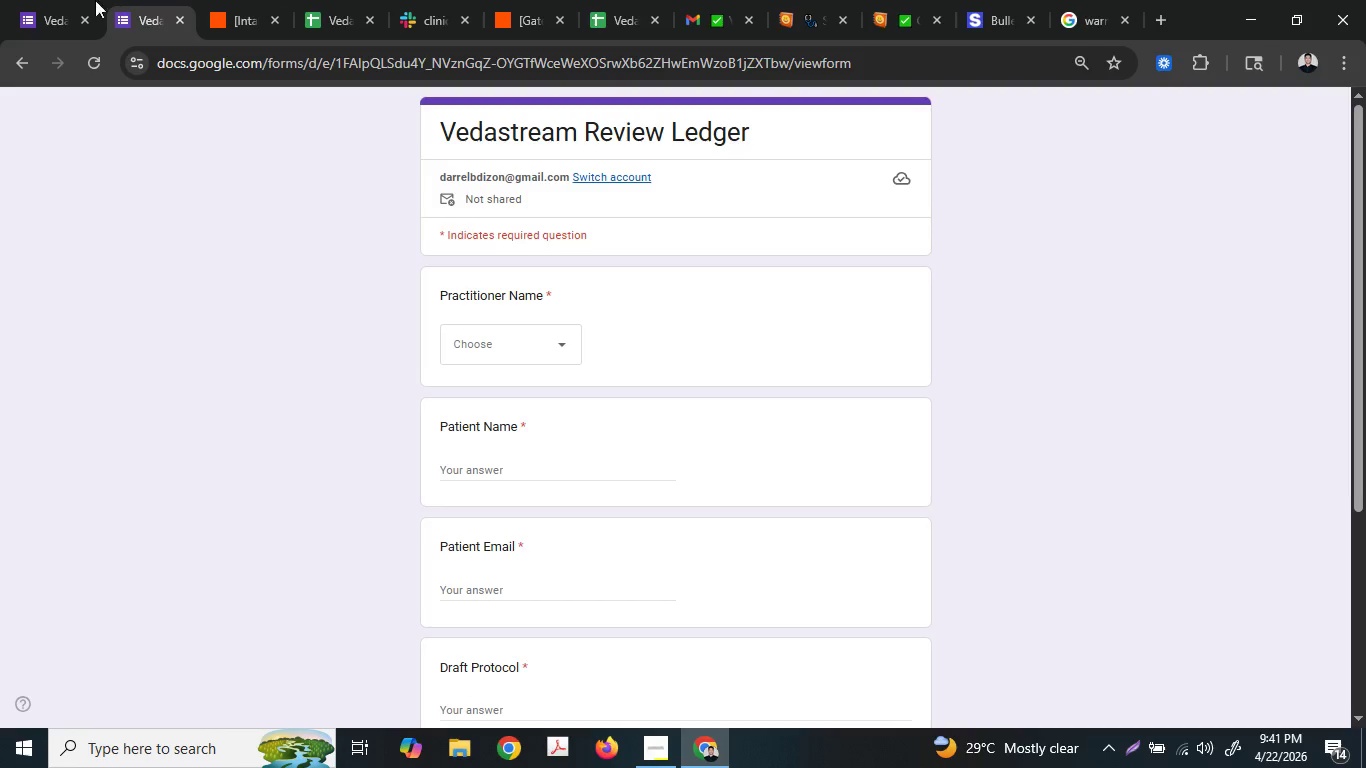 
left_click([75, 0])
 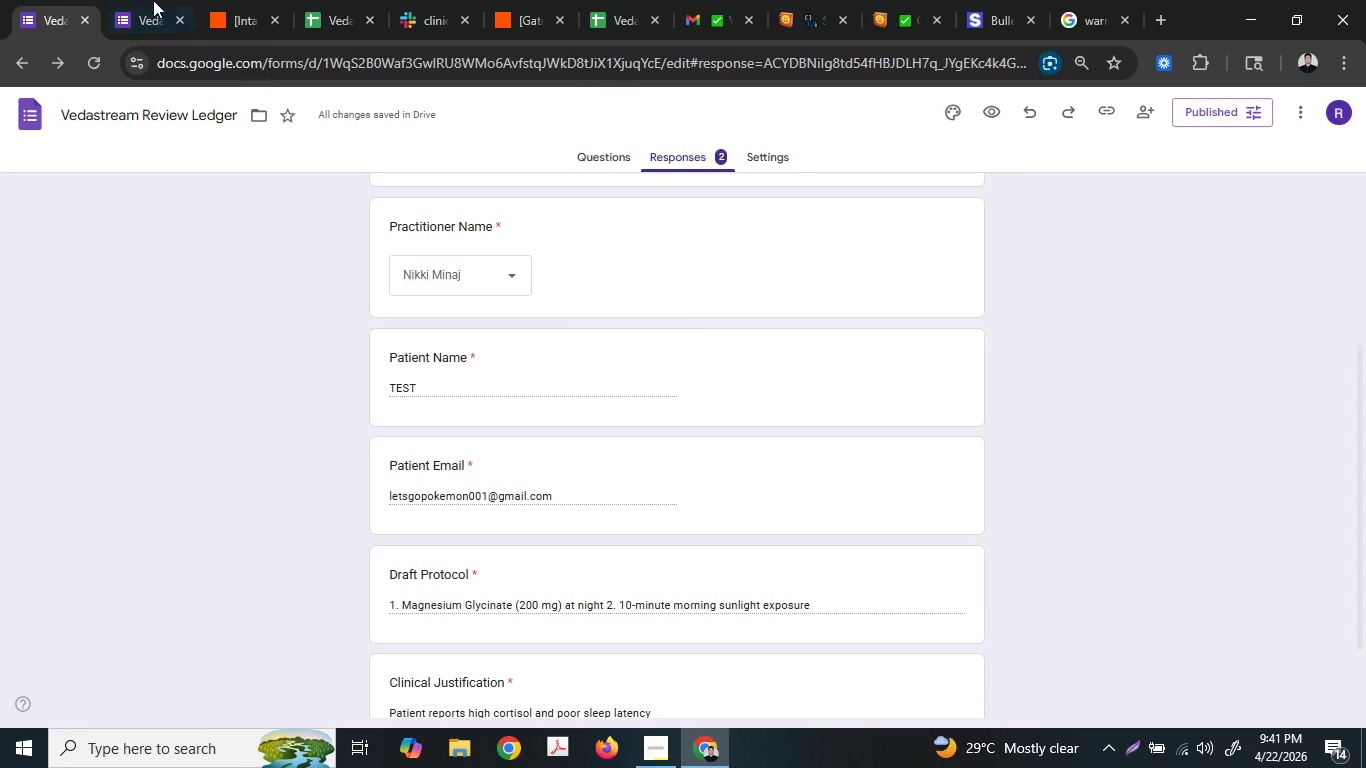 
left_click([137, 0])
 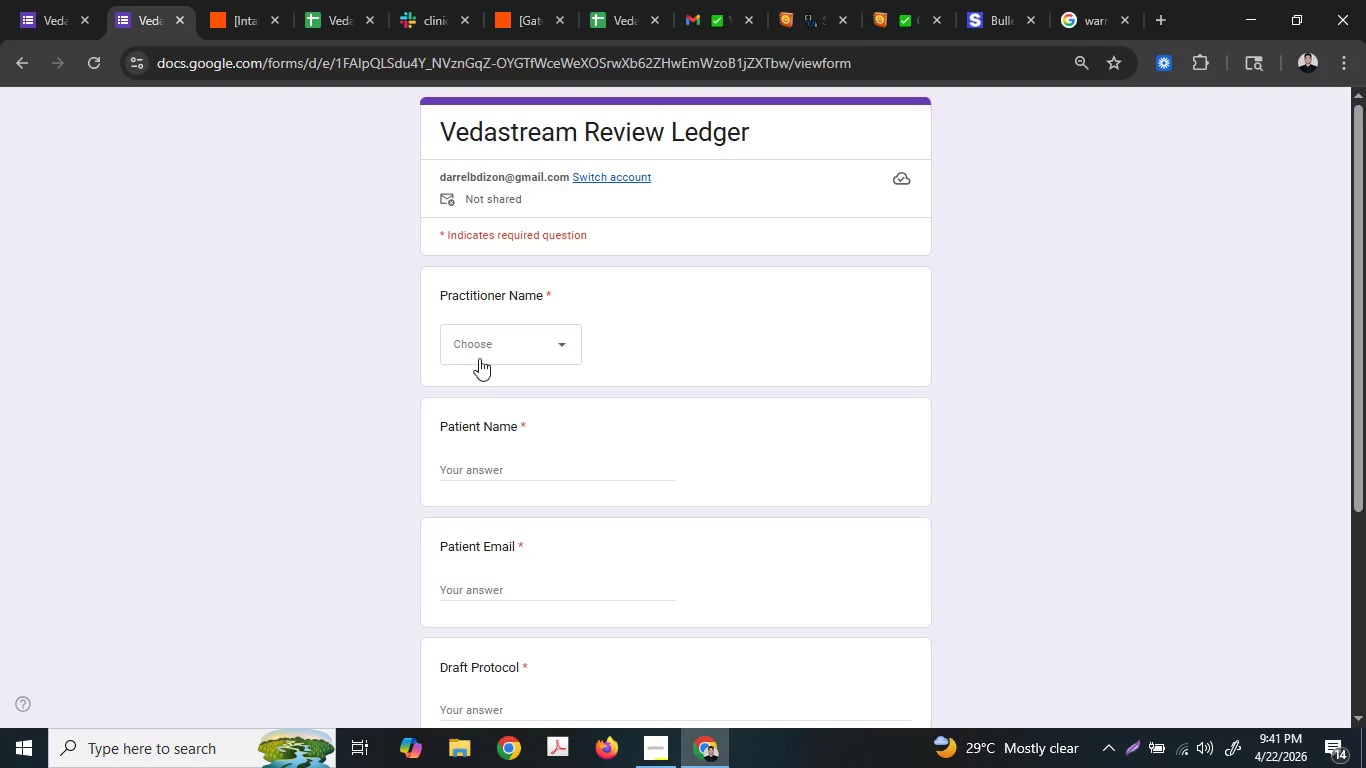 
left_click([492, 342])
 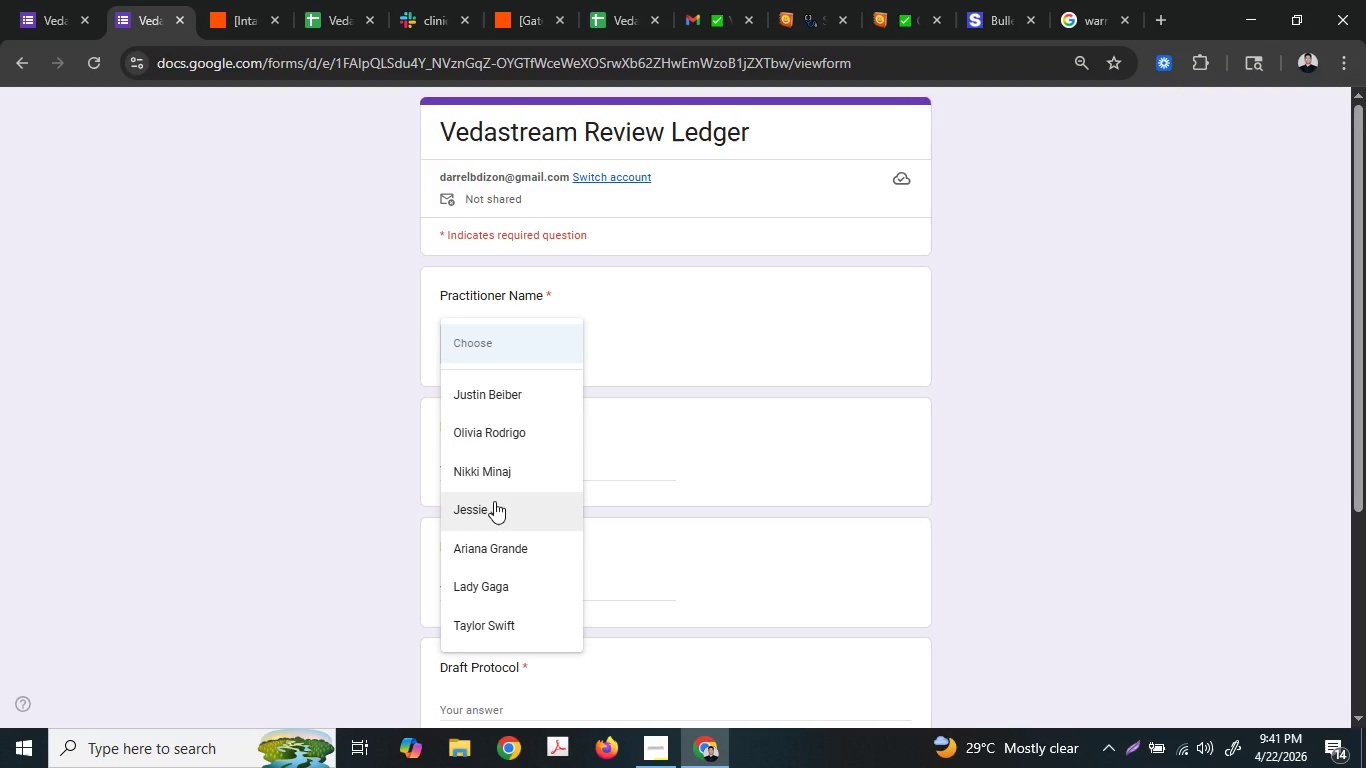 
left_click([498, 466])
 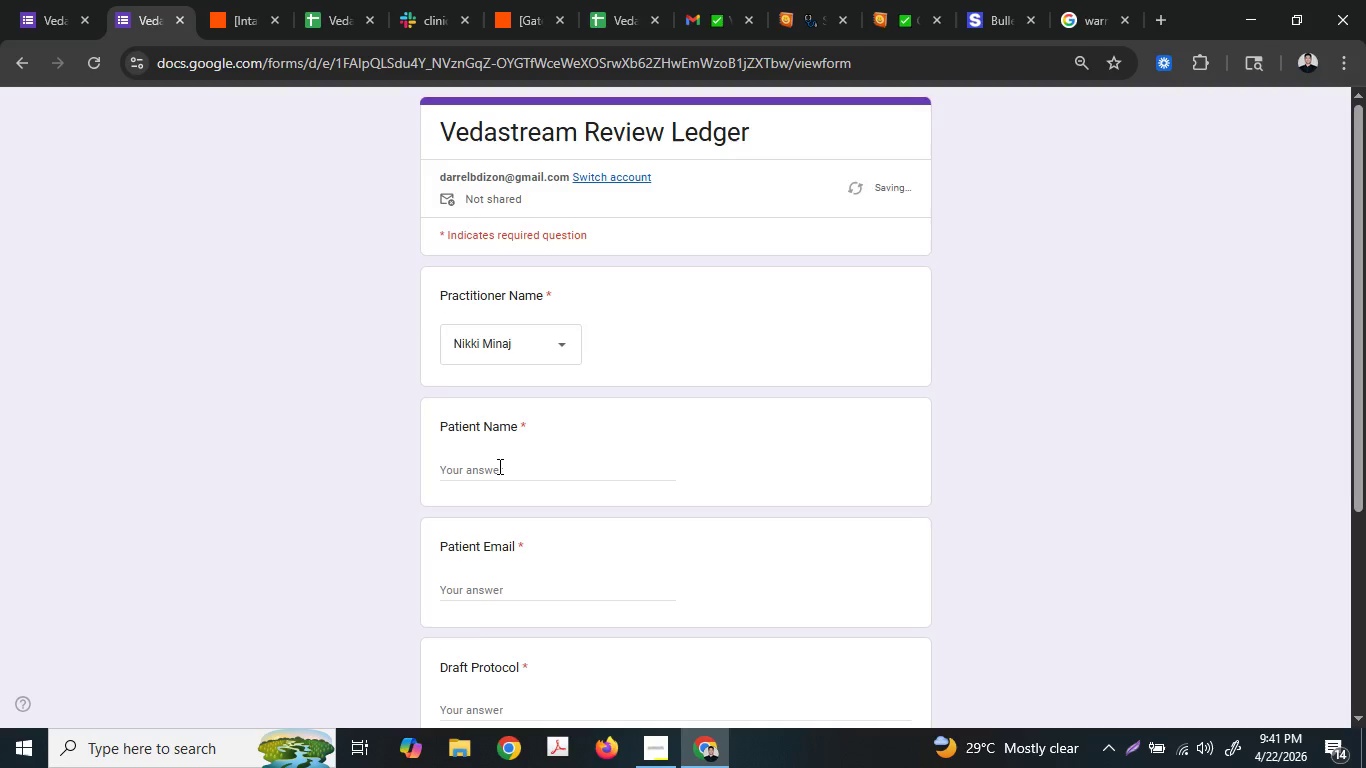 
left_click([497, 466])
 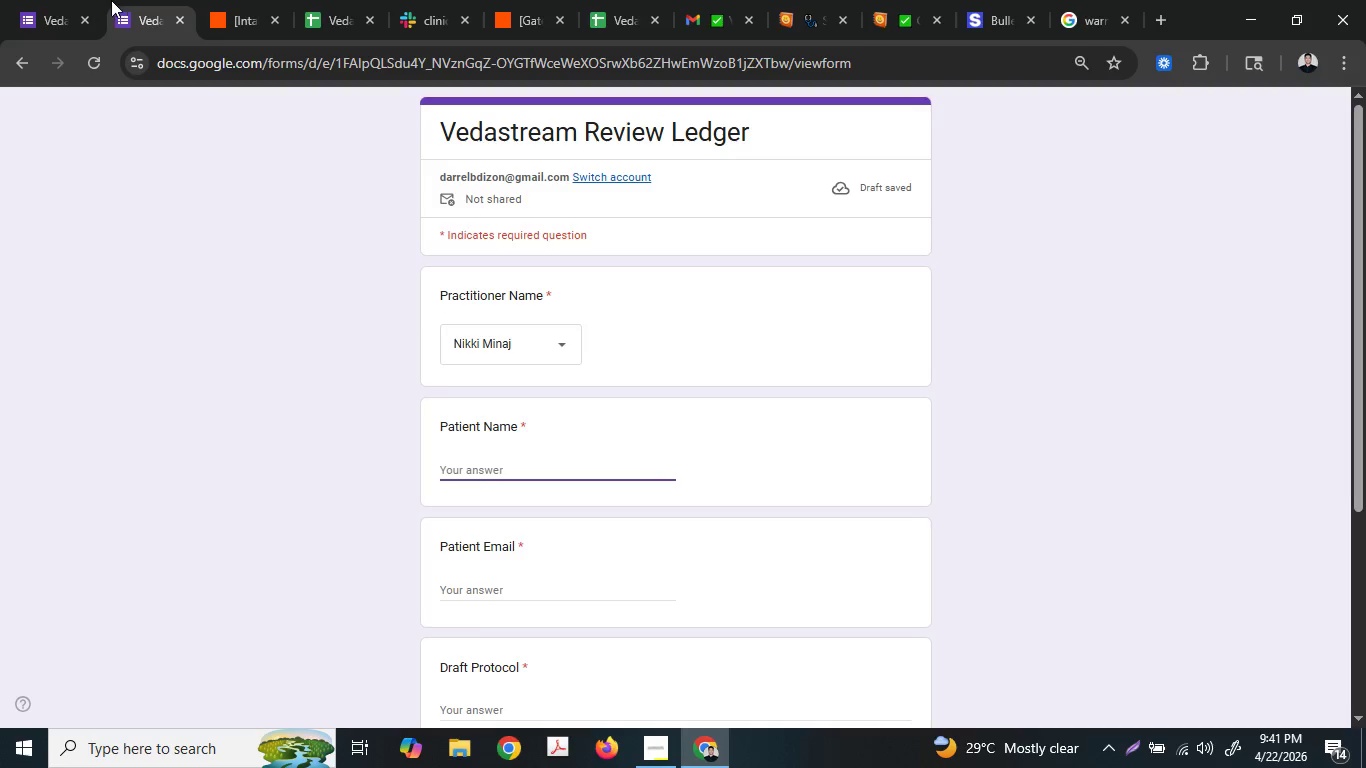 
left_click([80, 0])
 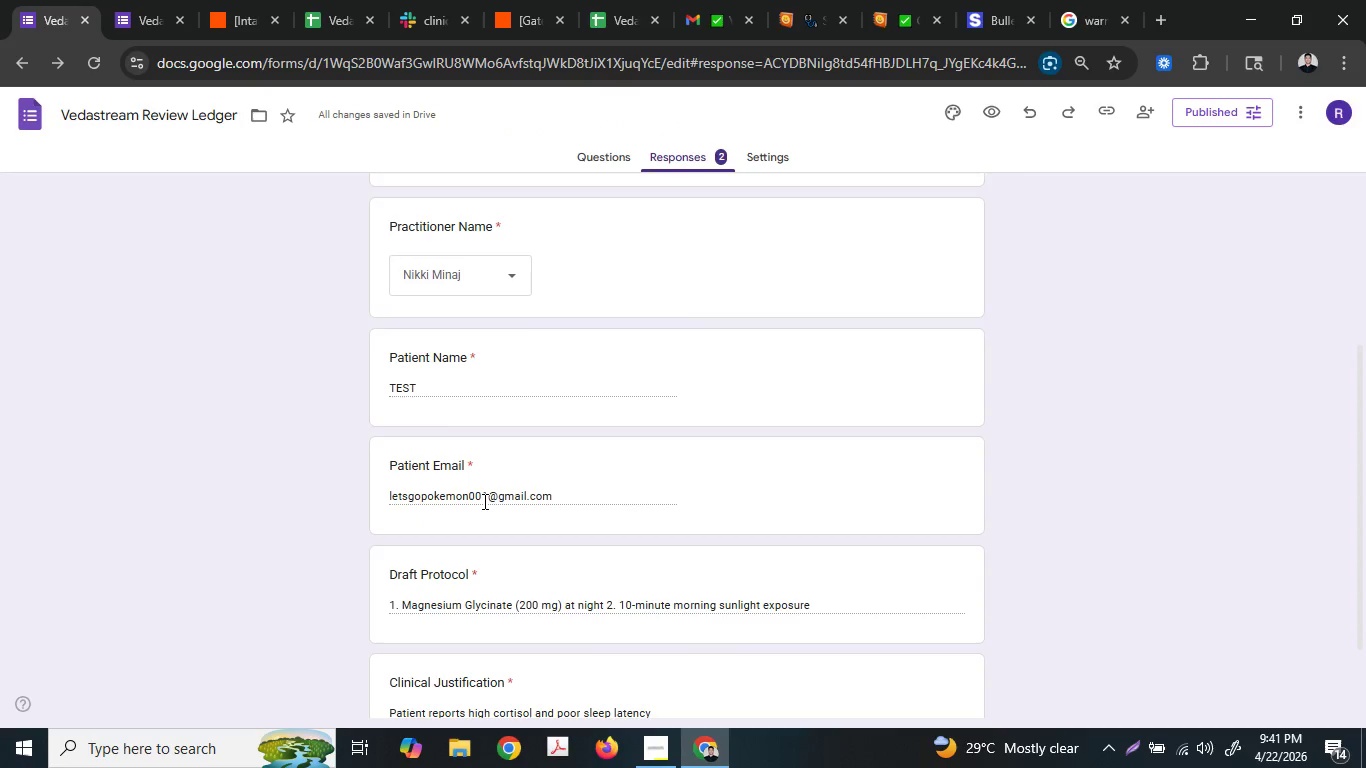 
double_click([483, 501])
 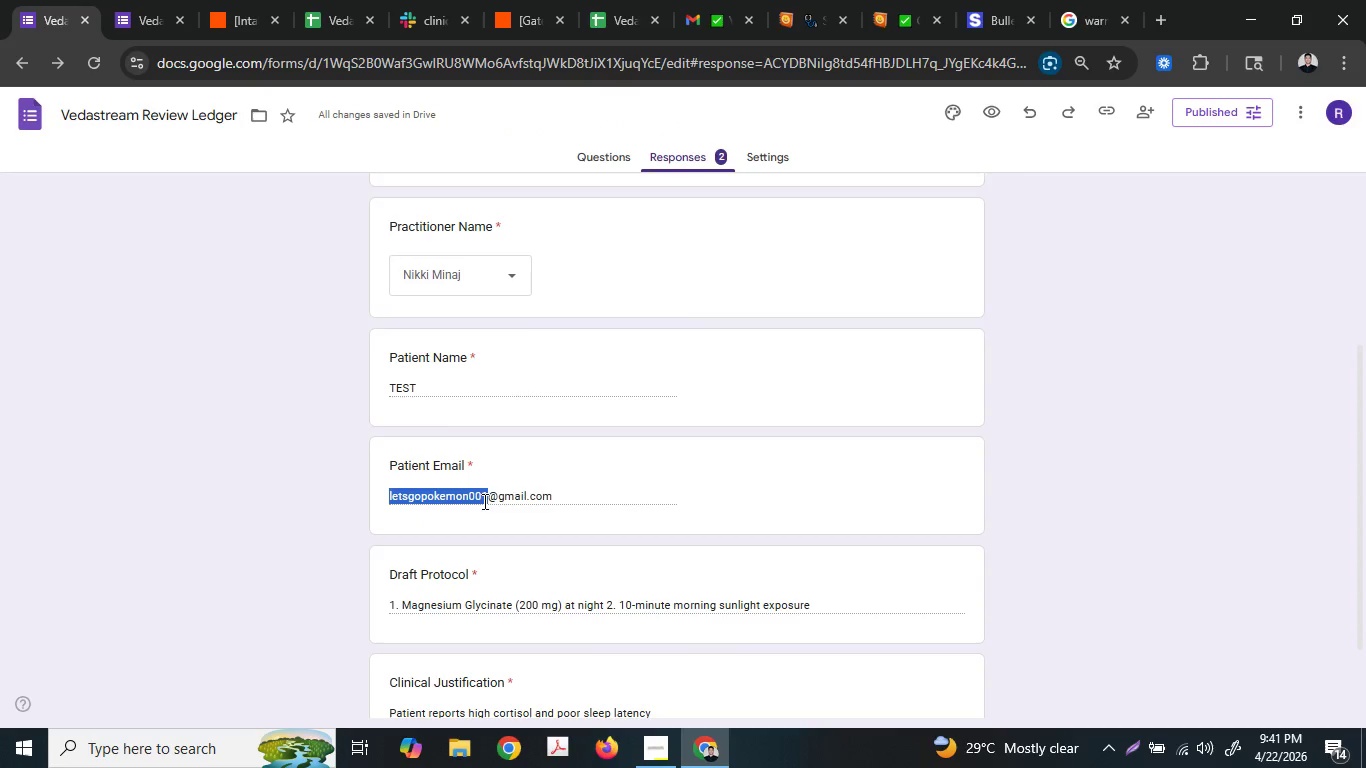 
triple_click([483, 501])
 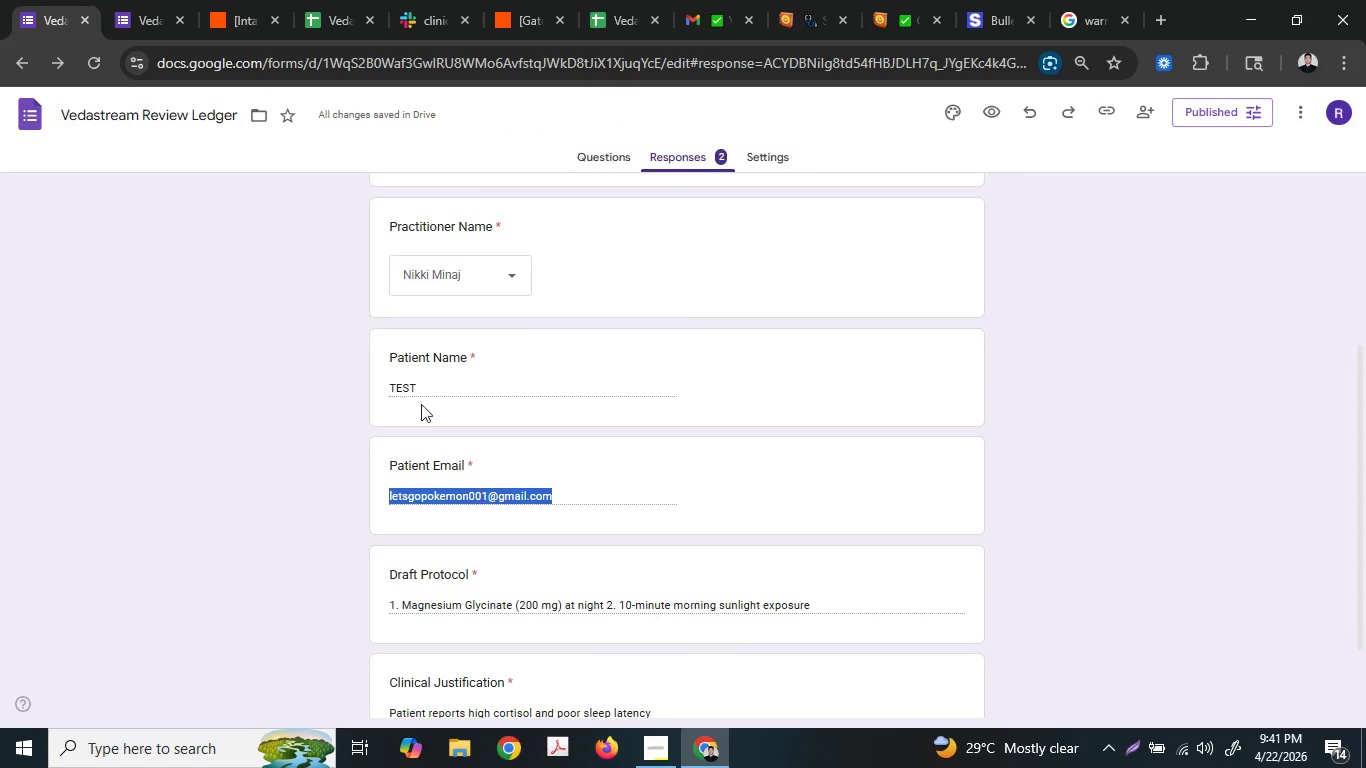 
key(Control+ControlLeft)
 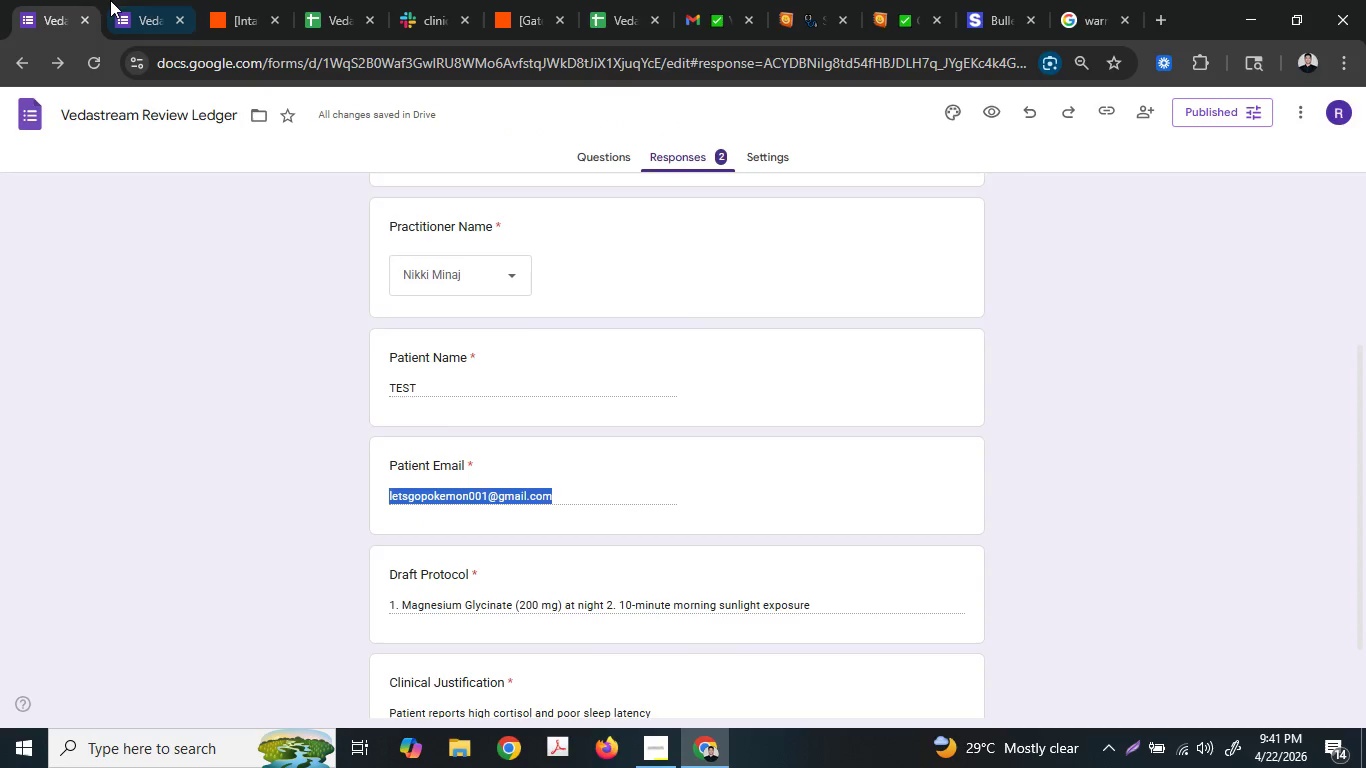 
key(Control+C)
 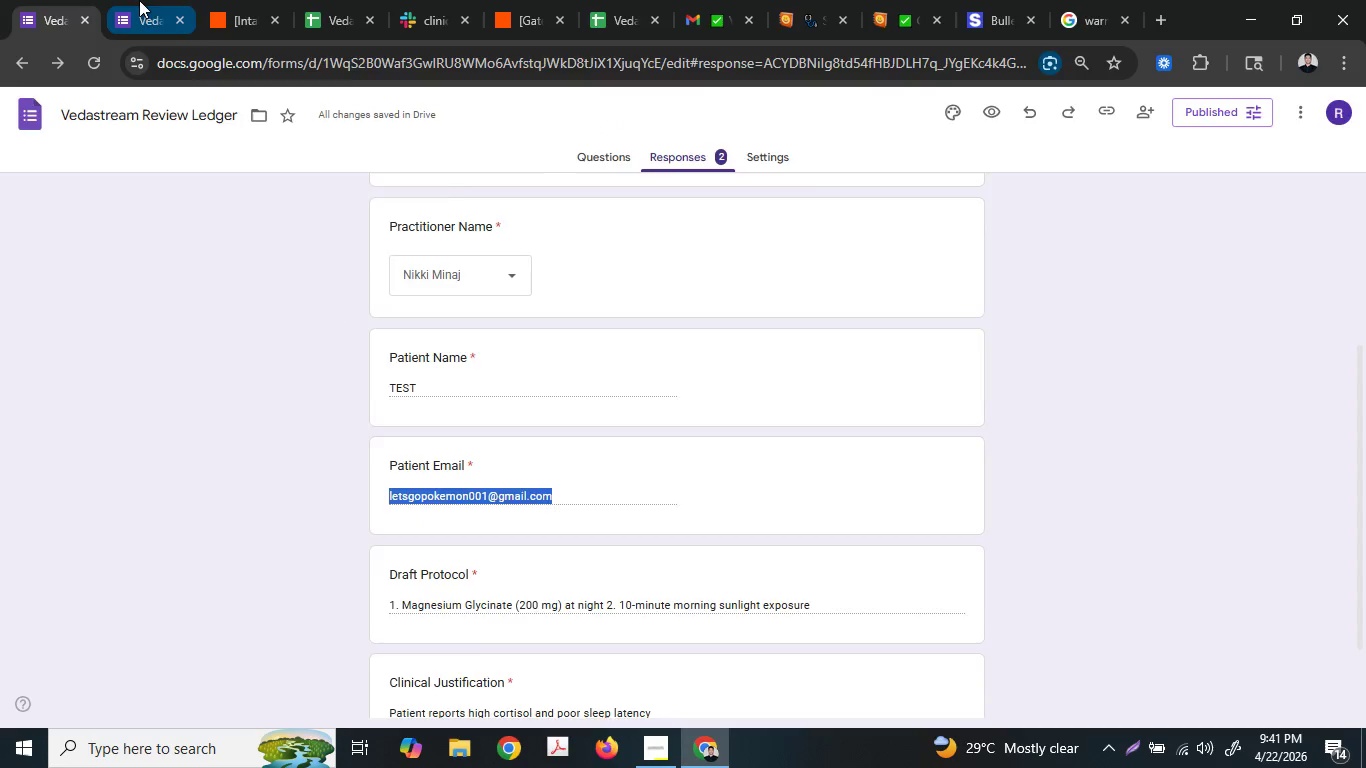 
left_click([145, 0])
 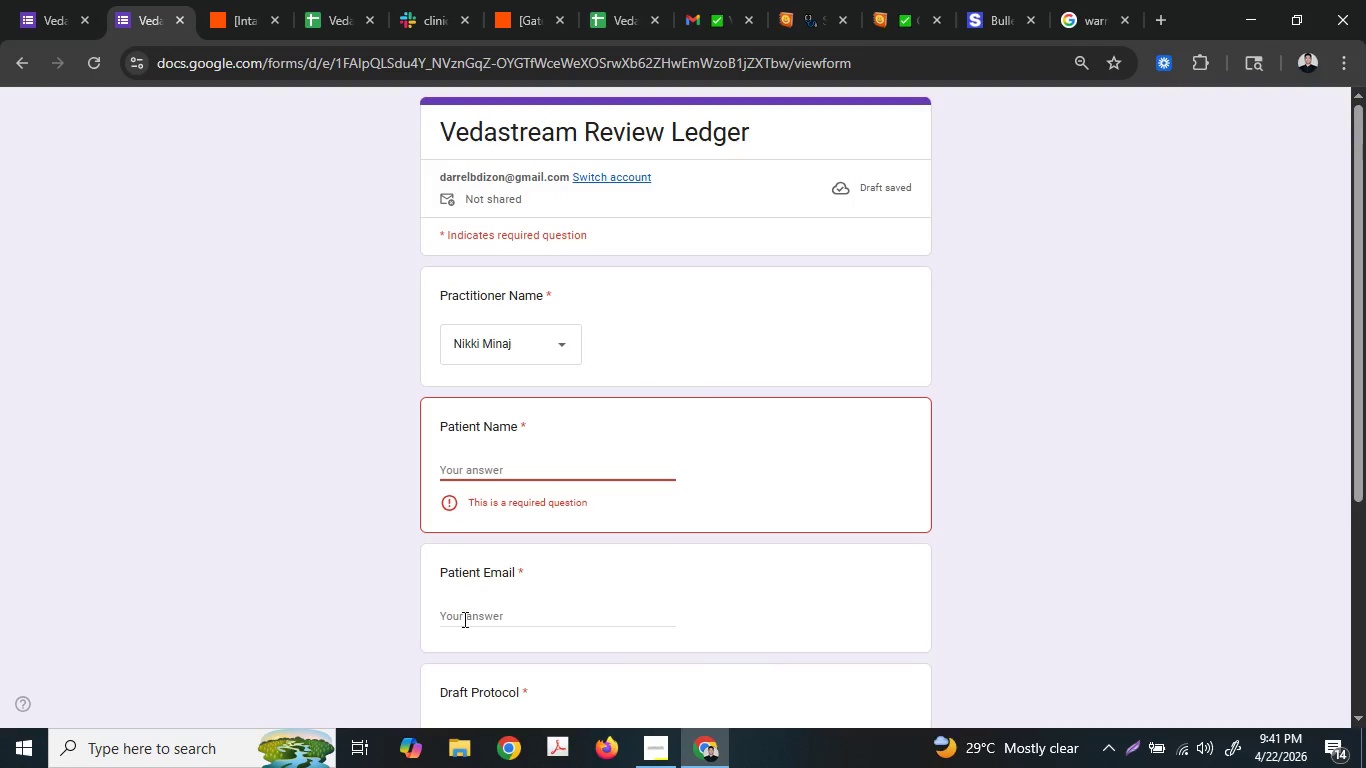 
left_click([463, 619])
 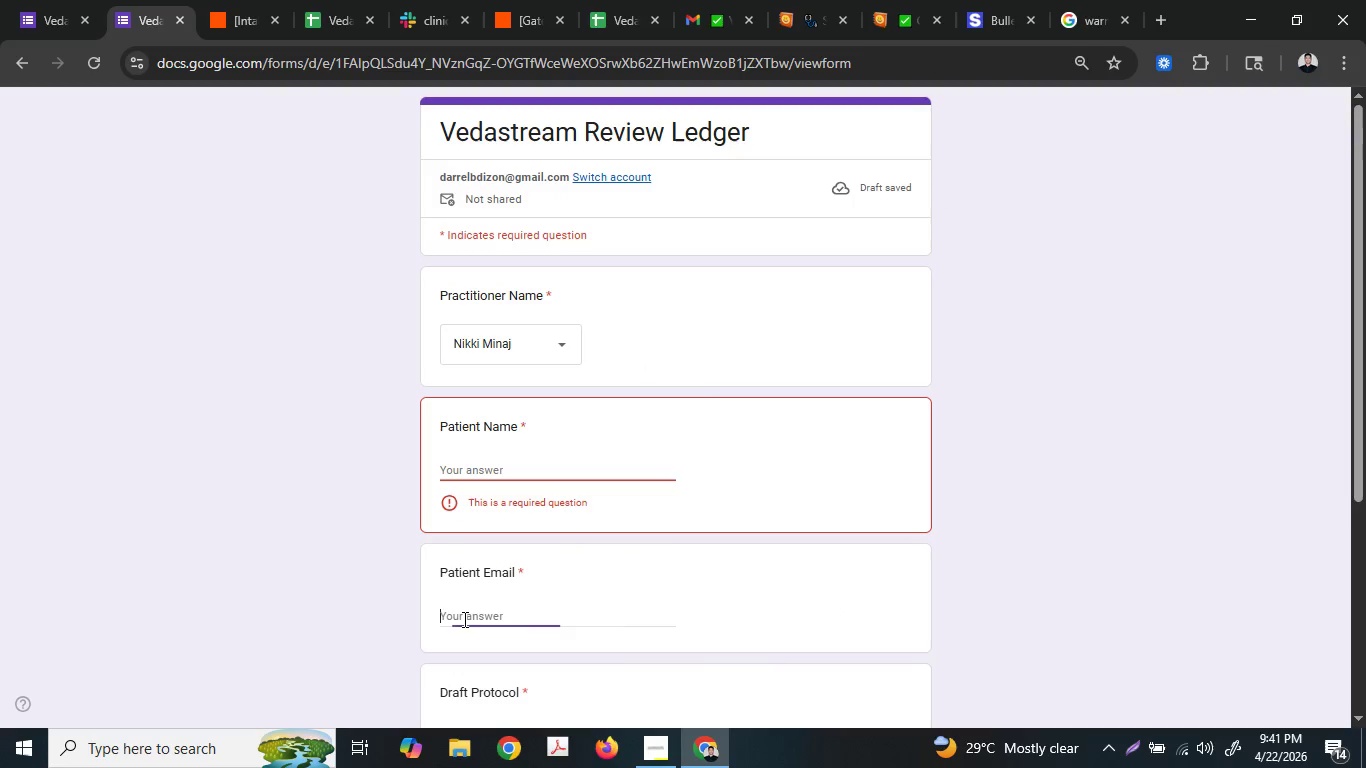 
key(Control+ControlLeft)
 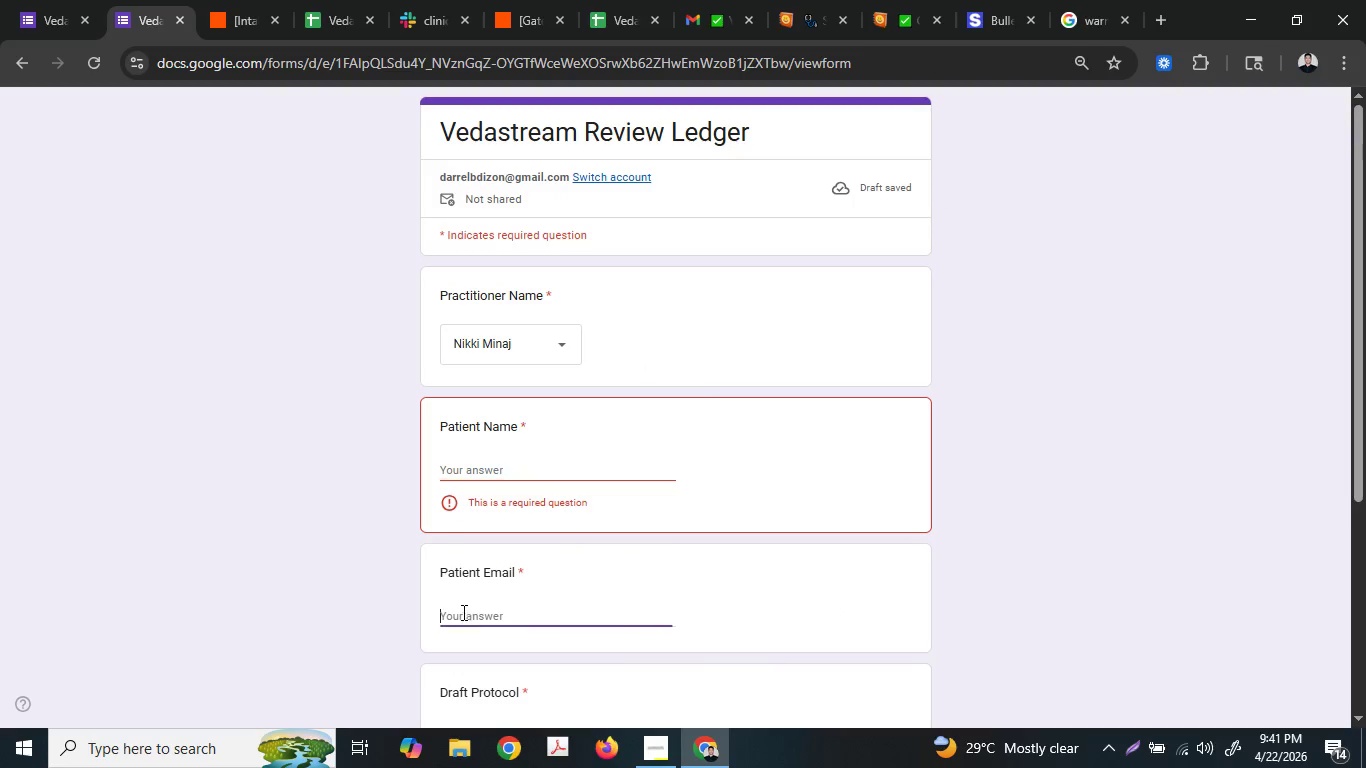 
key(Control+V)
 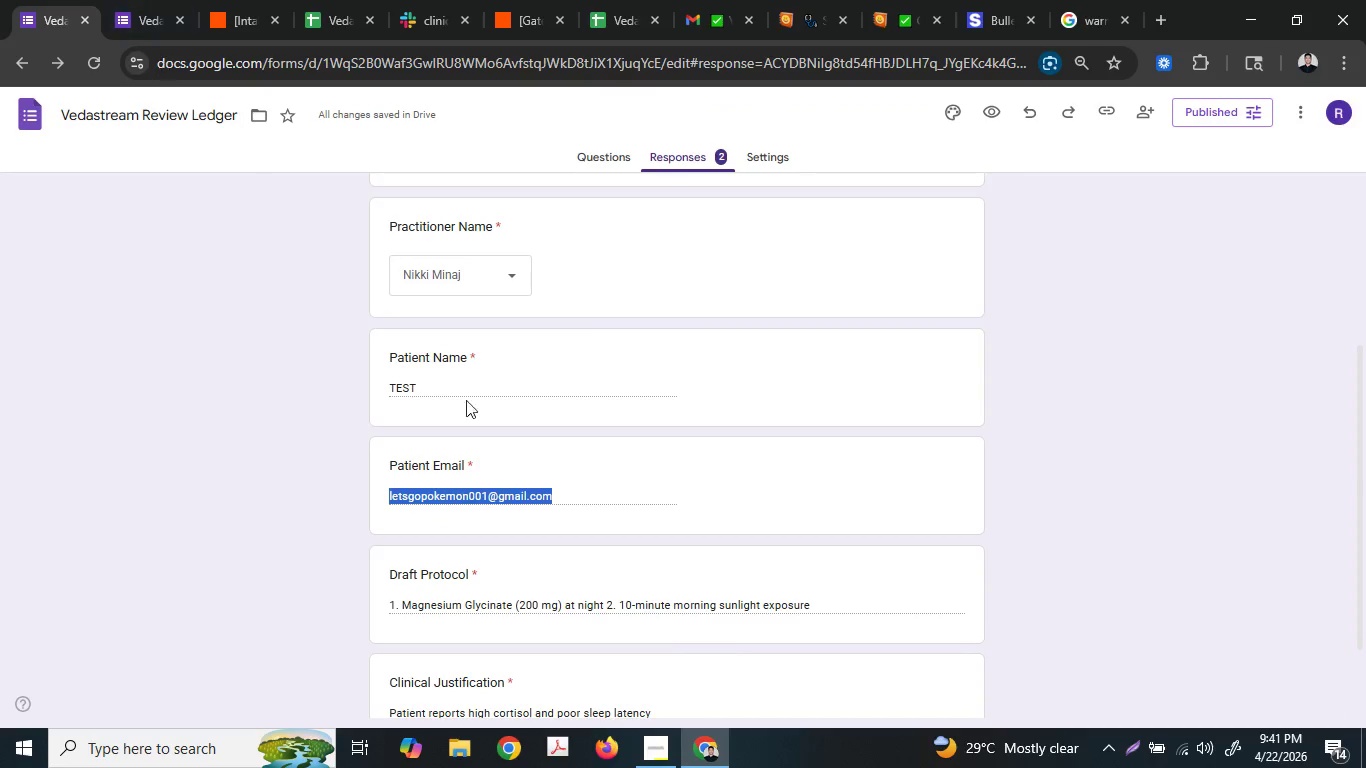 
scroll: coordinate [466, 313], scroll_direction: up, amount: 2.0
 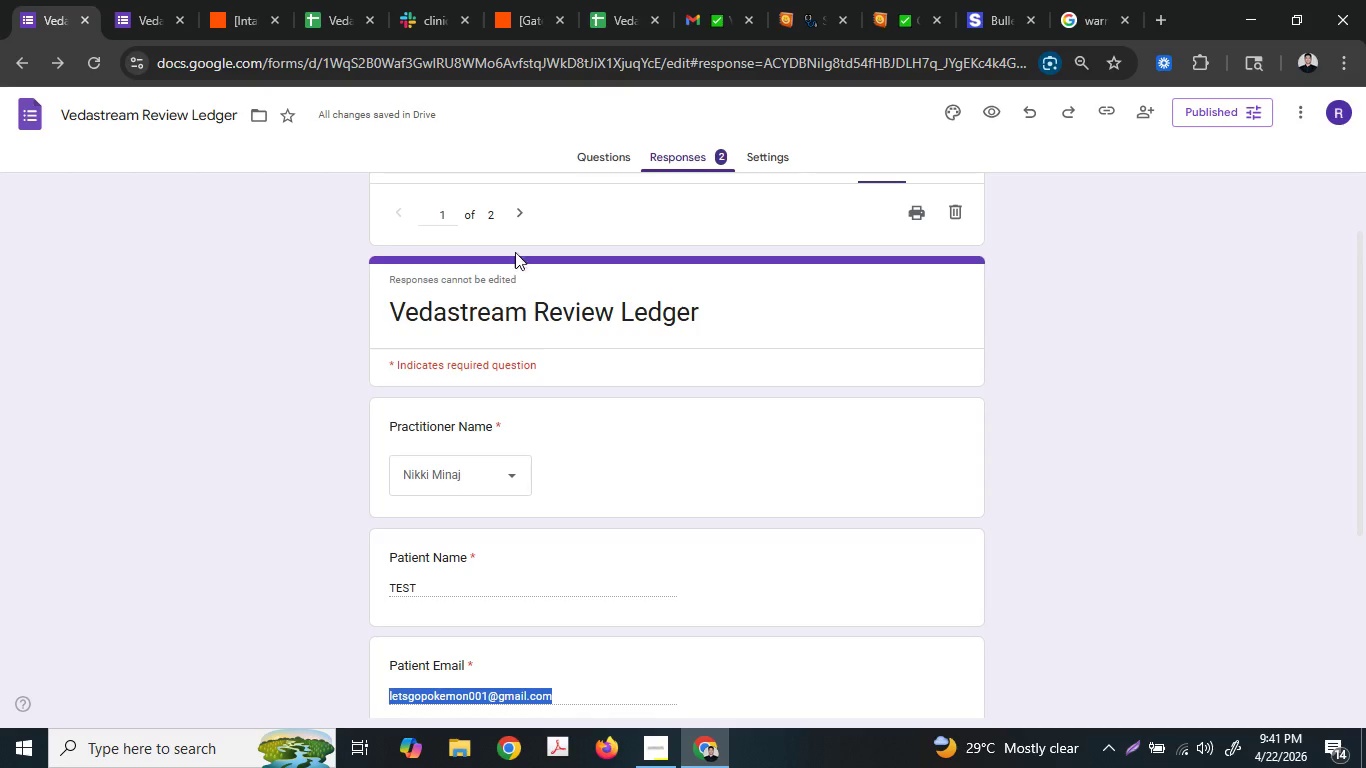 
left_click([529, 200])
 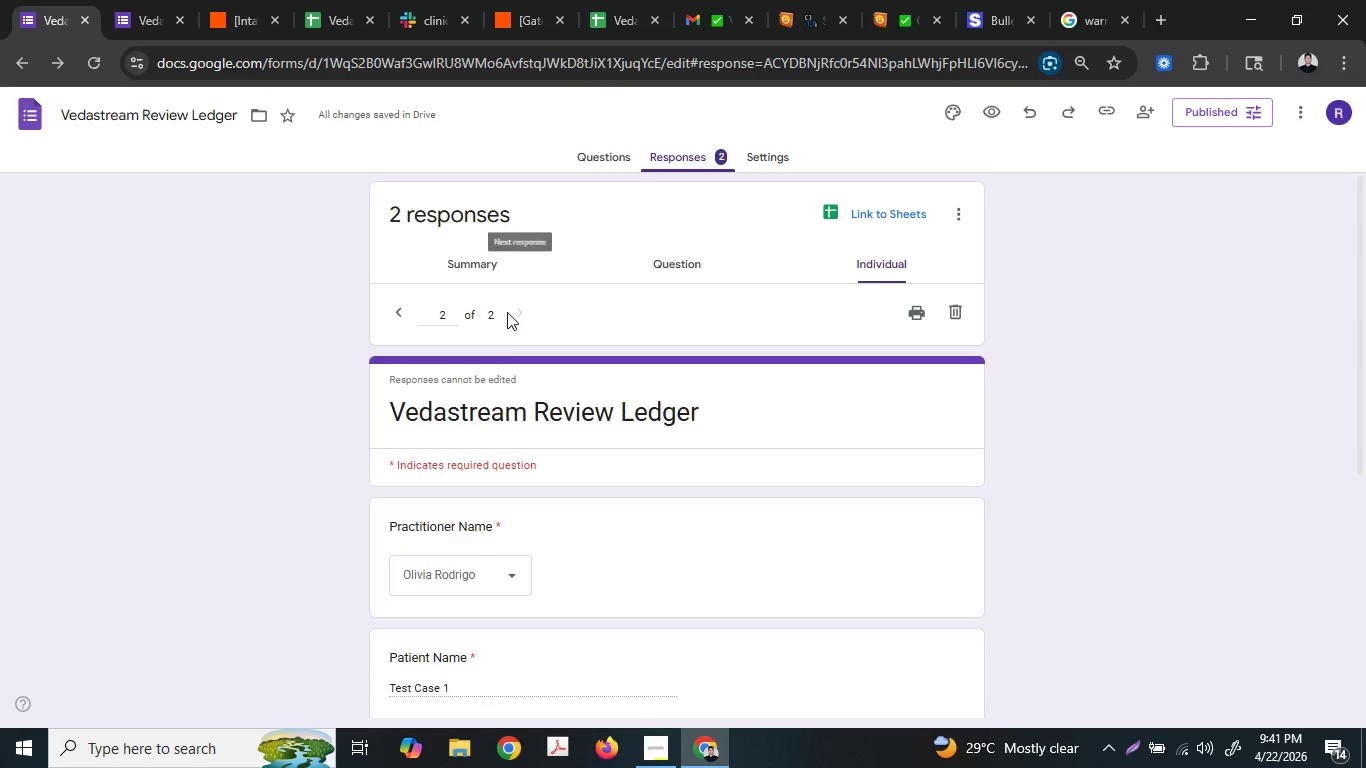 
left_click([425, 387])
 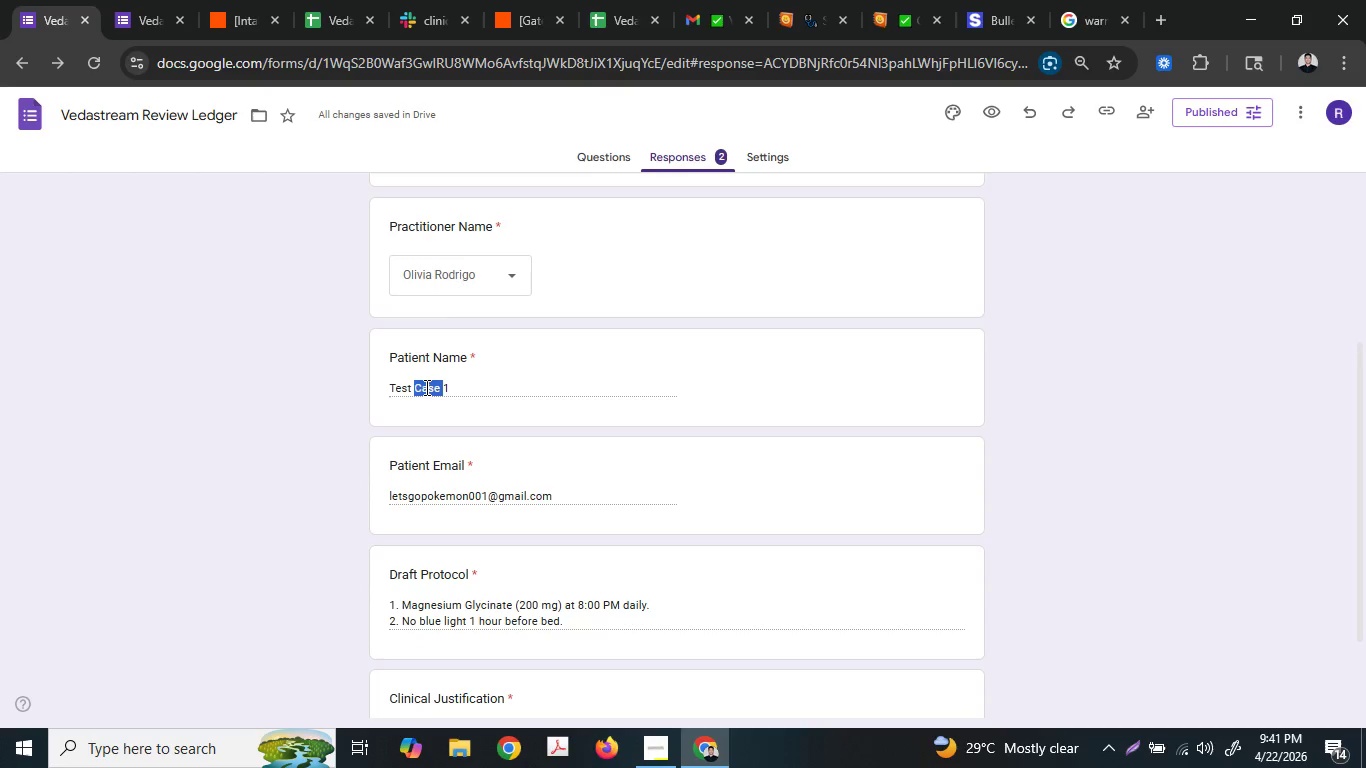 
scroll: coordinate [515, 429], scroll_direction: down, amount: 3.0
 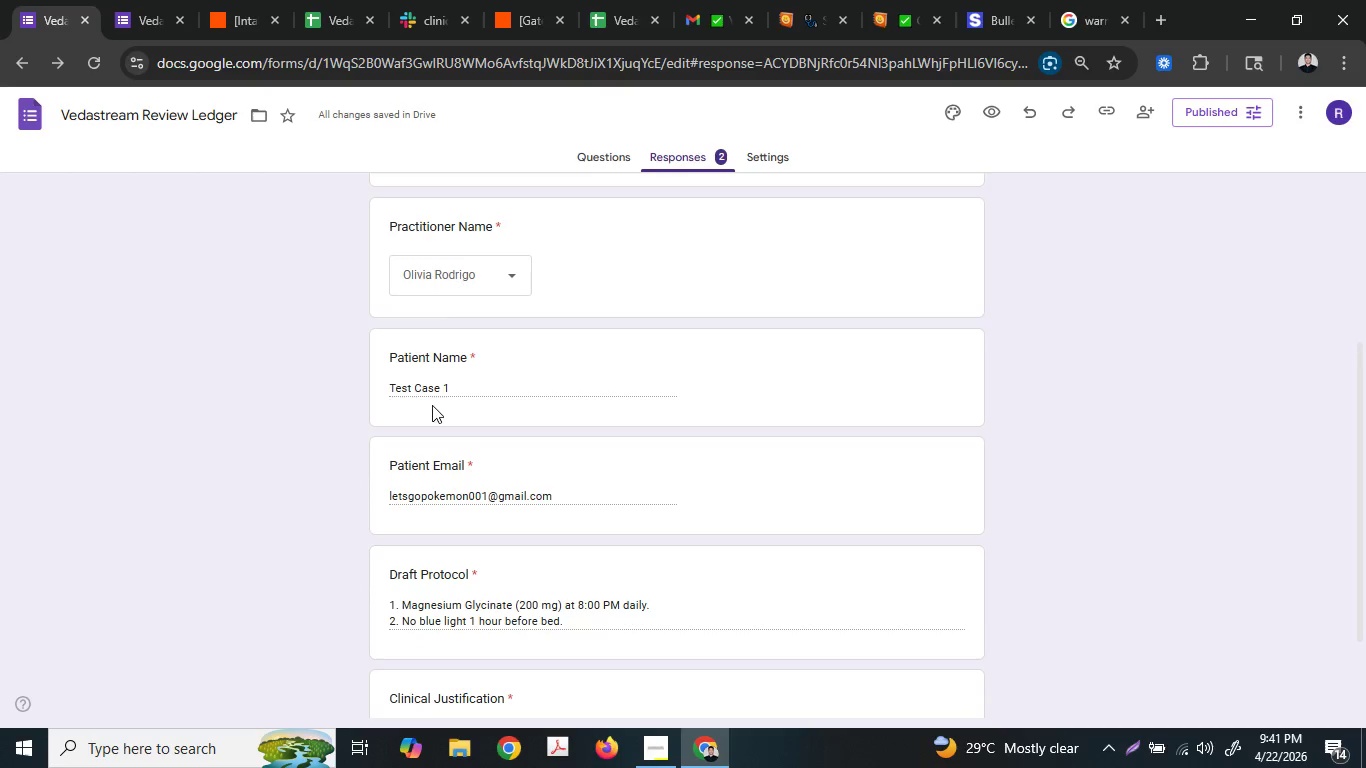 
double_click([425, 387])
 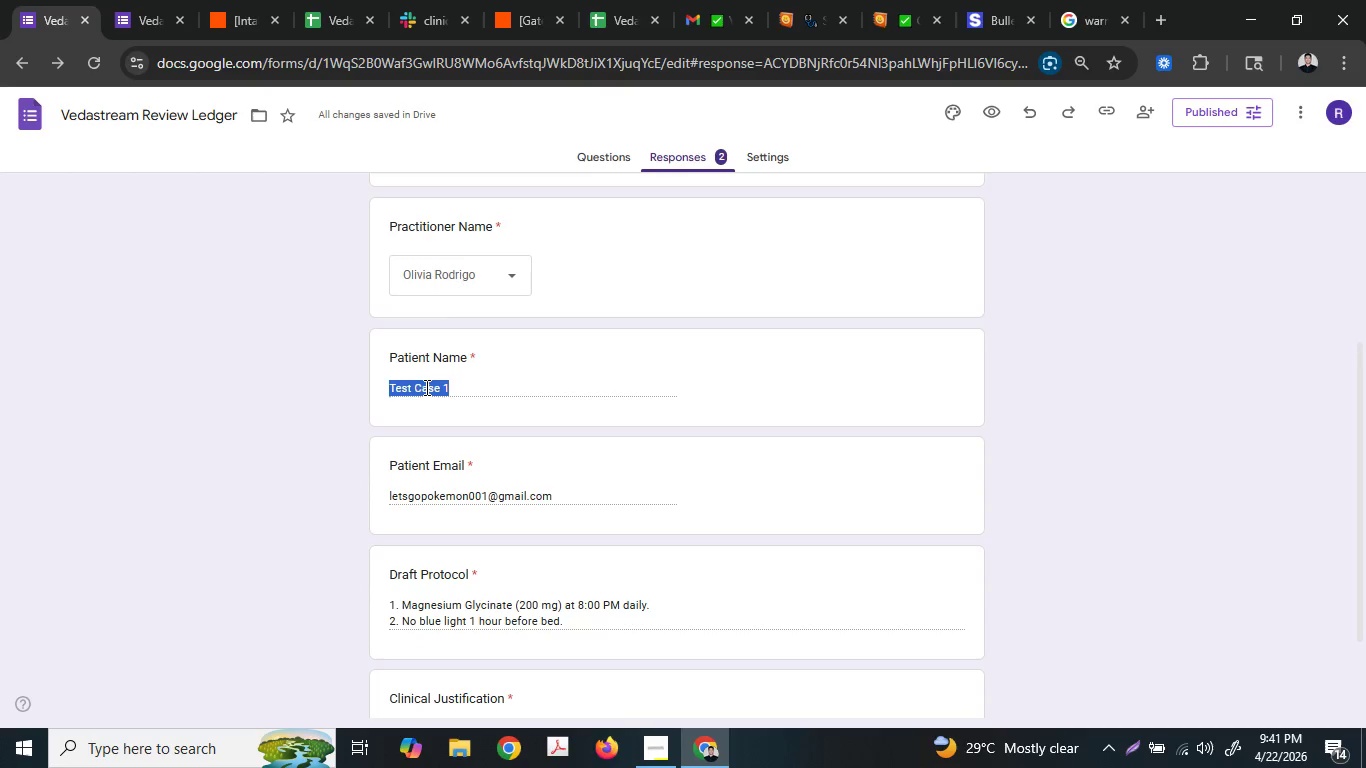 
triple_click([425, 387])
 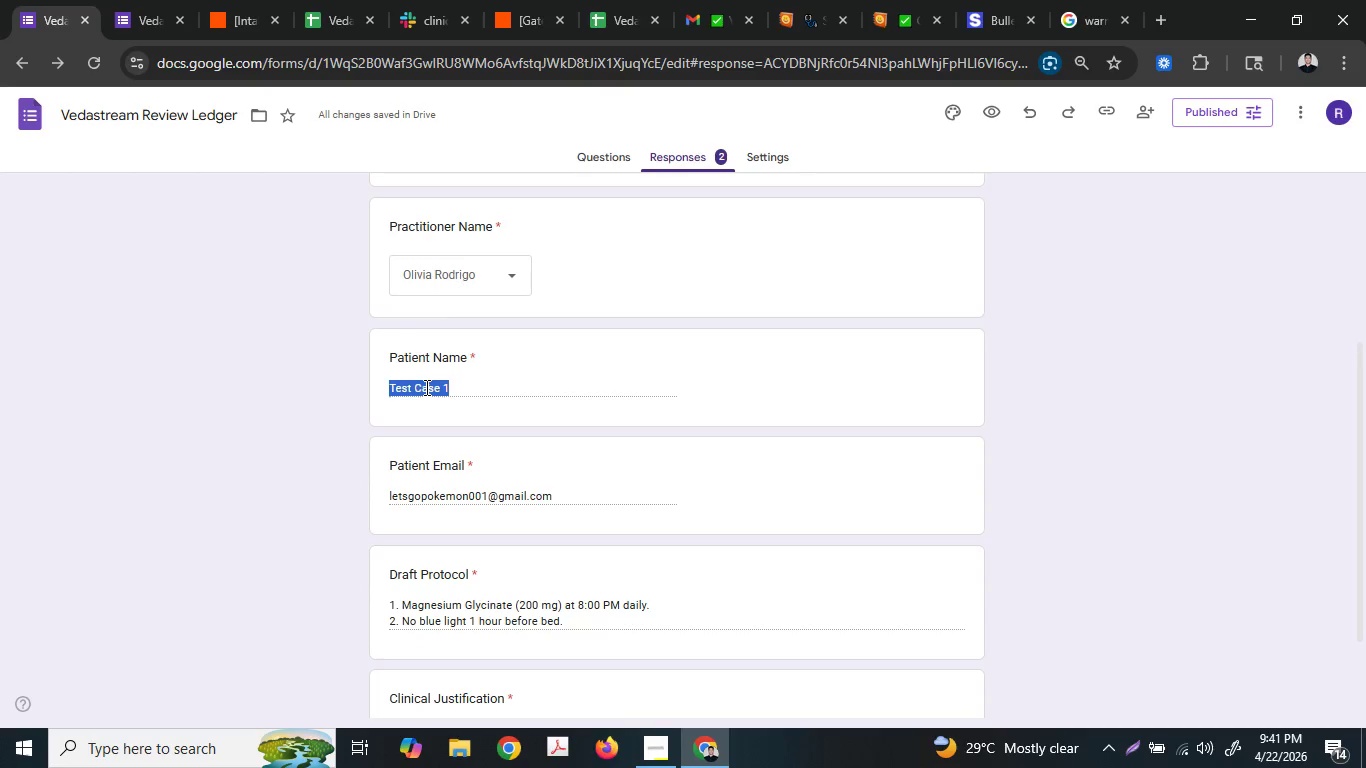 
key(Control+ControlLeft)
 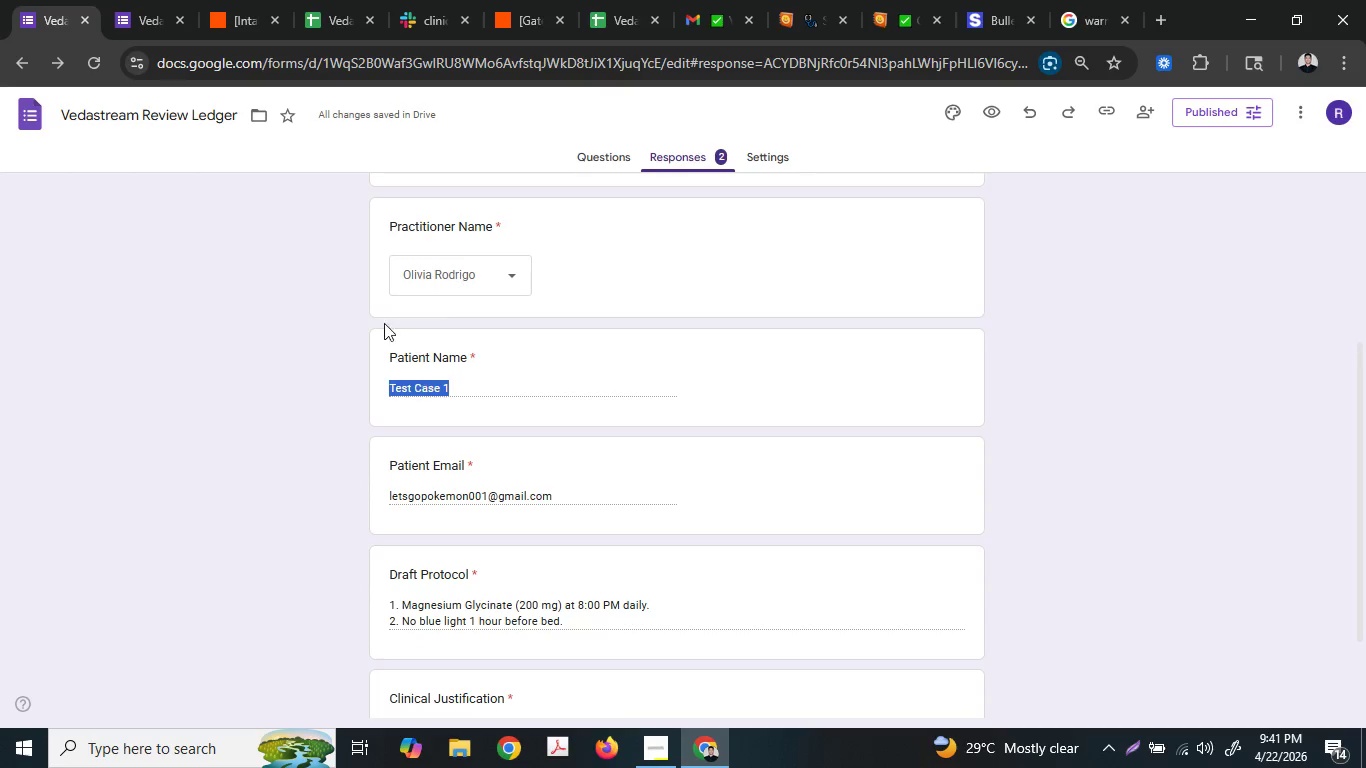 
key(Control+C)
 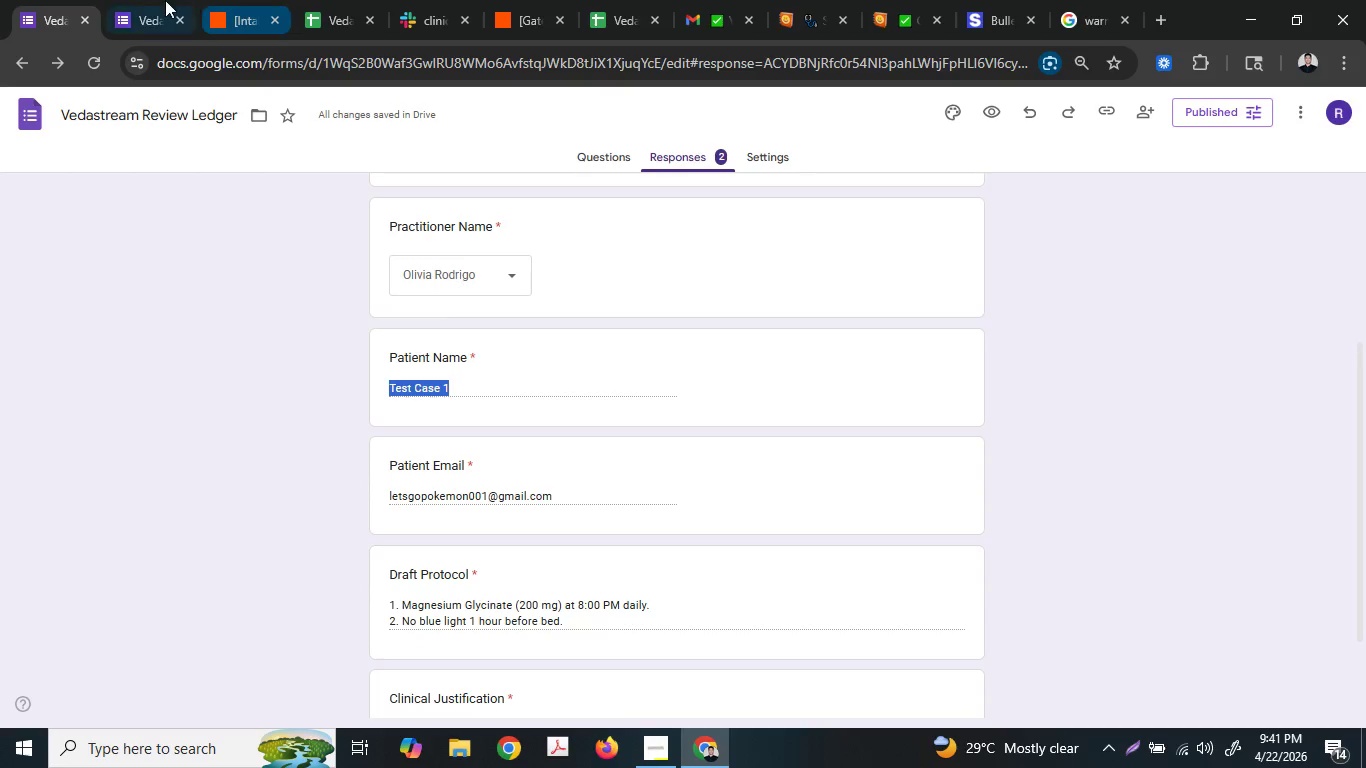 
left_click([143, 0])
 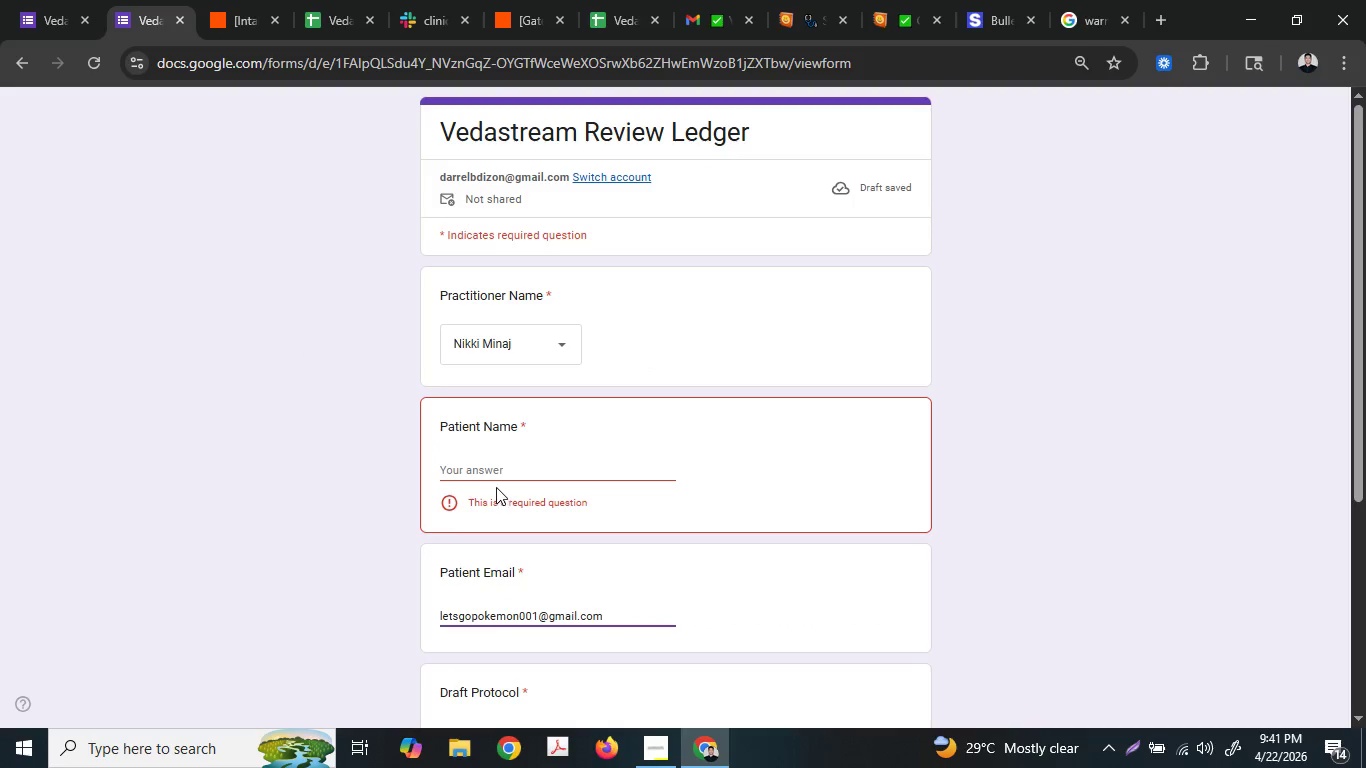 
double_click([492, 471])
 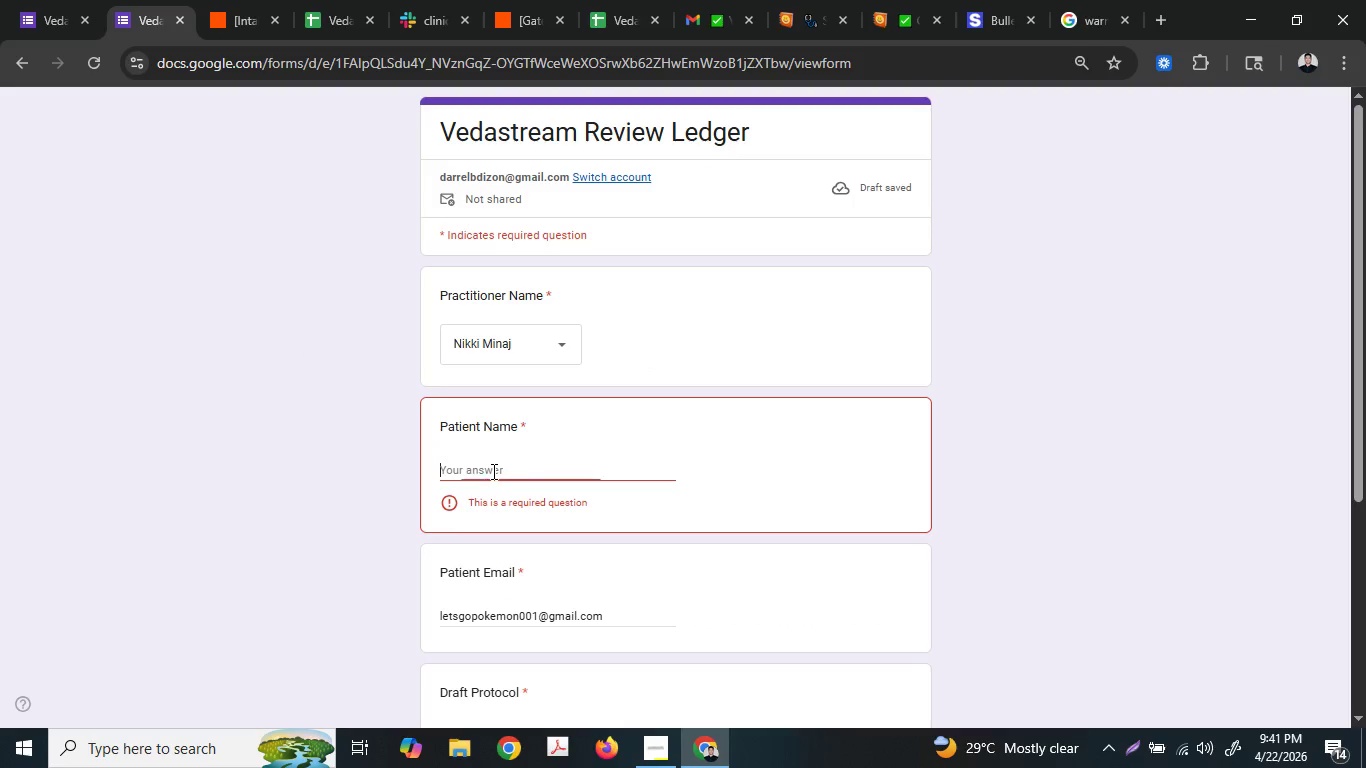 
key(Control+ControlLeft)
 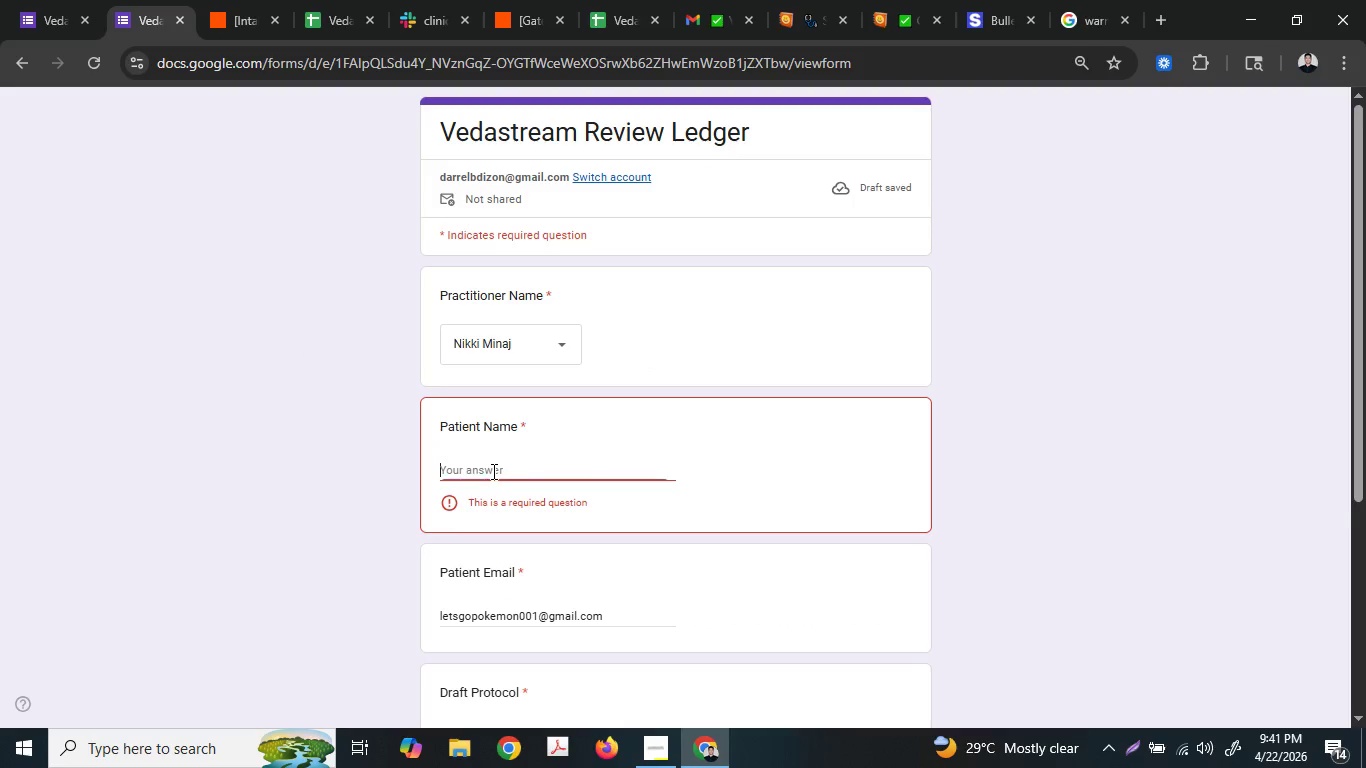 
key(Control+V)
 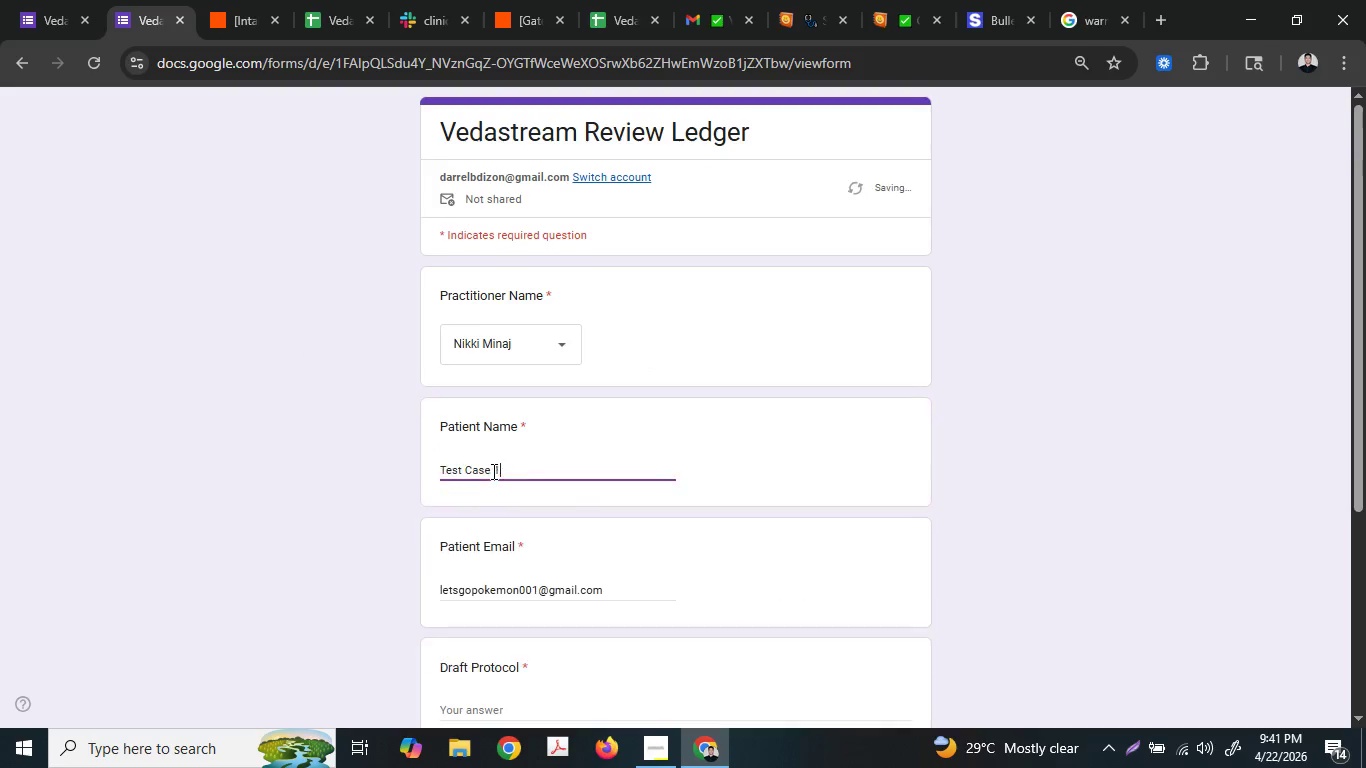 
scroll: coordinate [492, 471], scroll_direction: down, amount: 2.0
 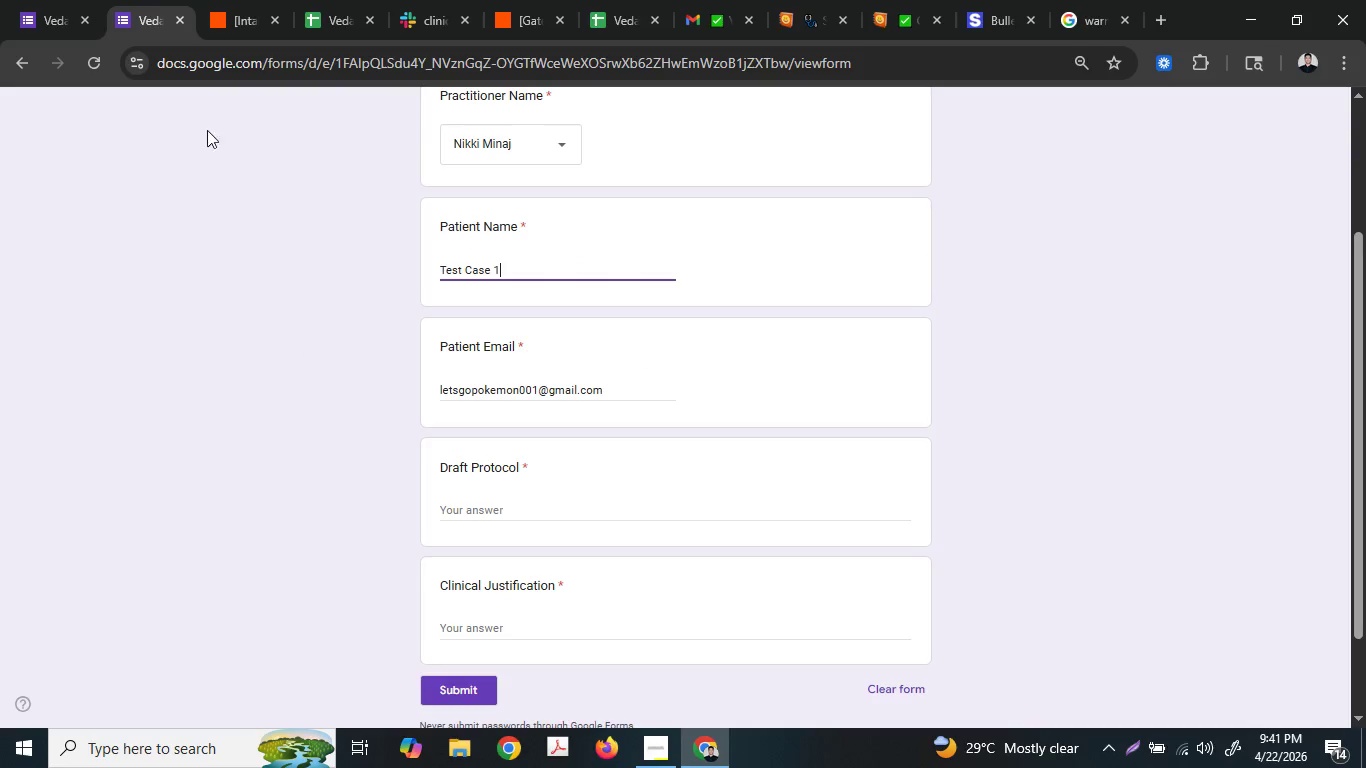 
left_click([67, 0])
 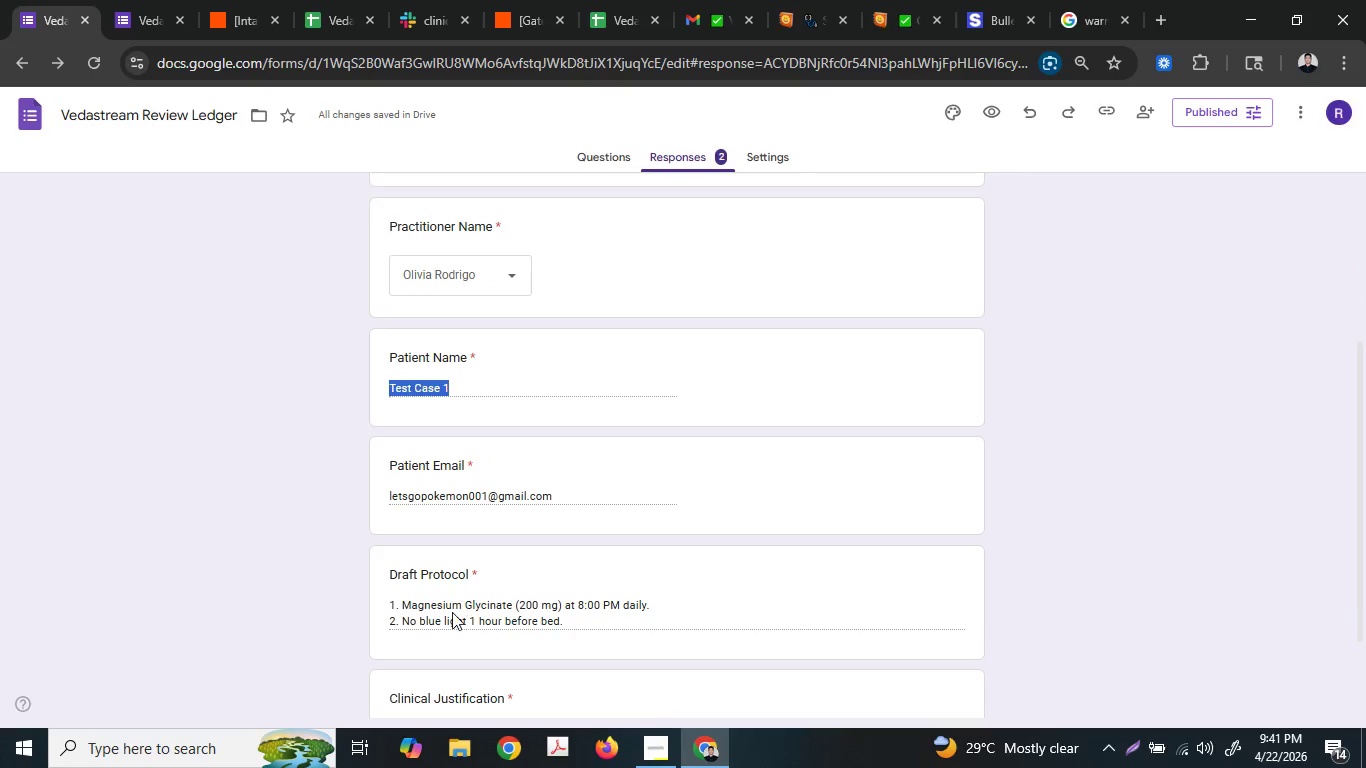 
double_click([452, 612])
 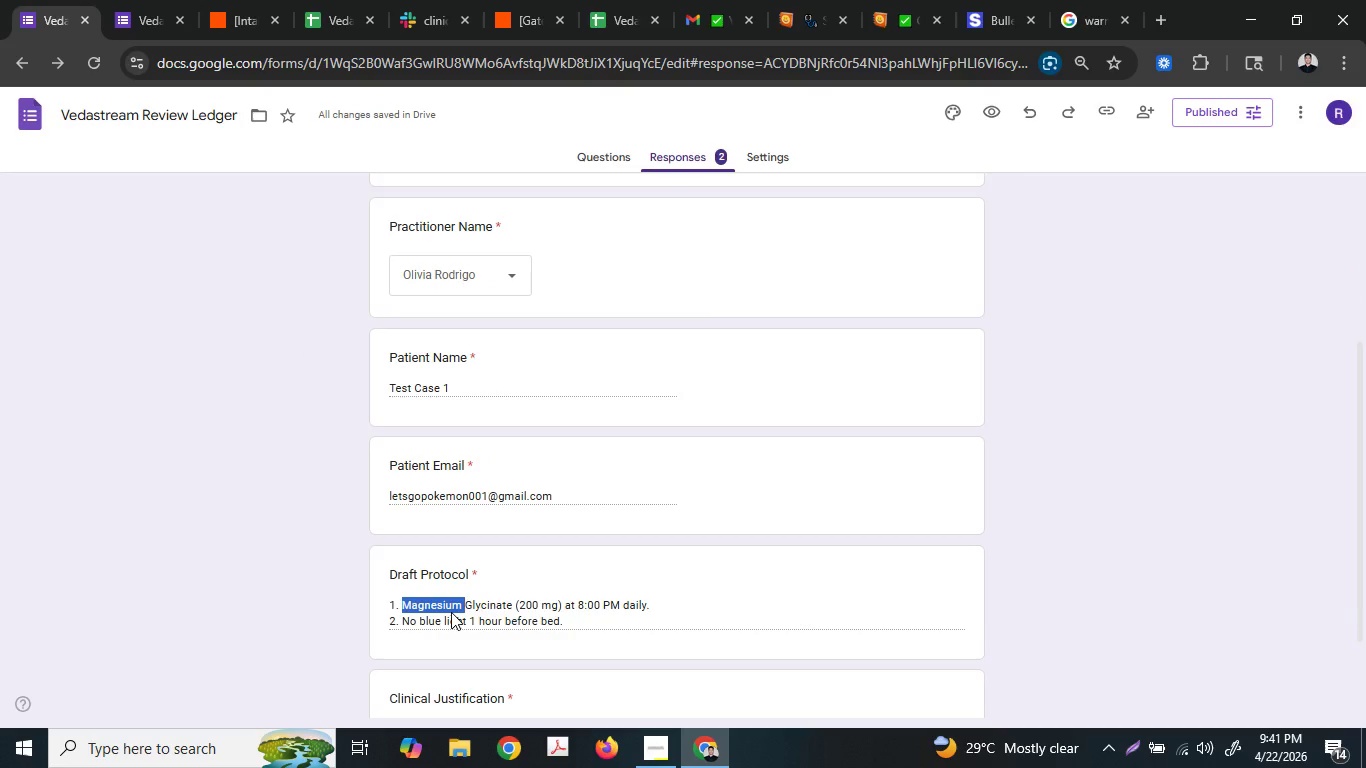 
hold_key(key=ControlLeft, duration=0.31)
triple_click([451, 612])
 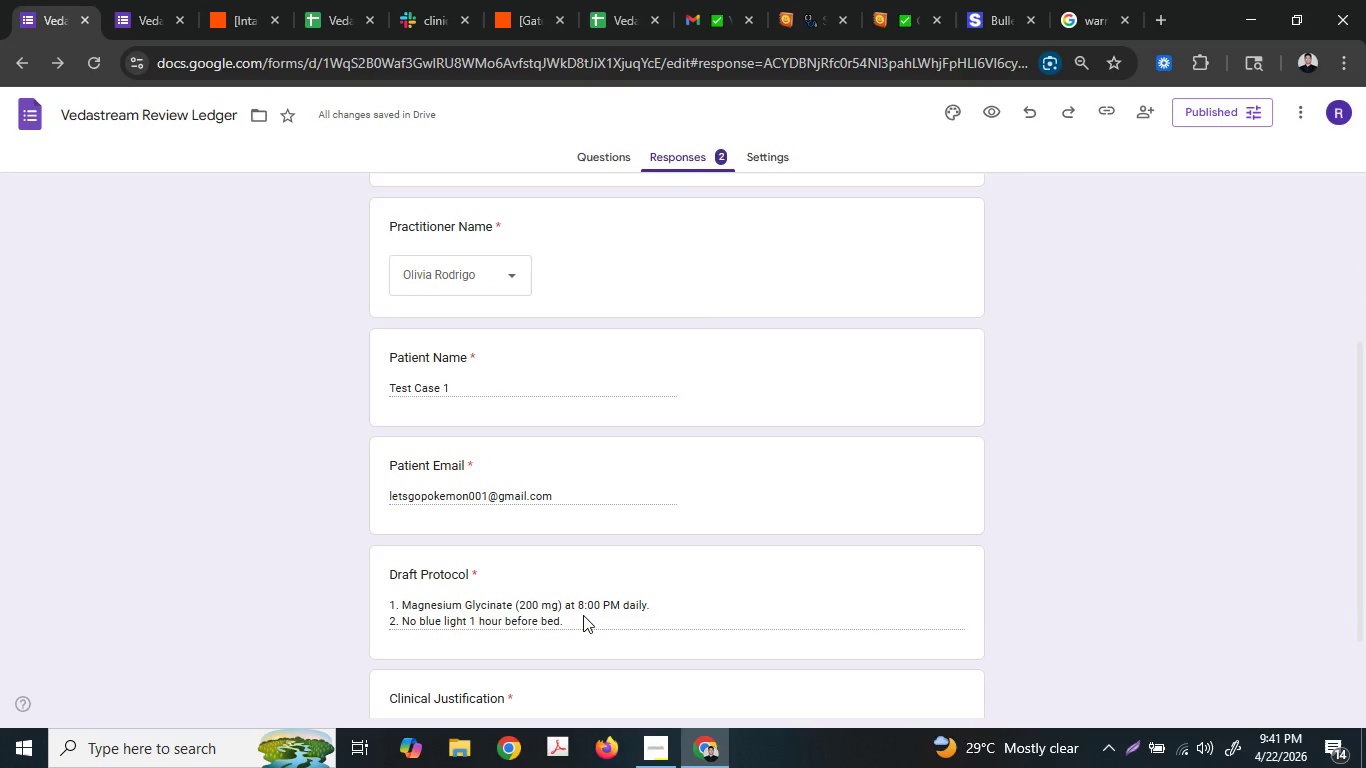 
triple_click([583, 615])
 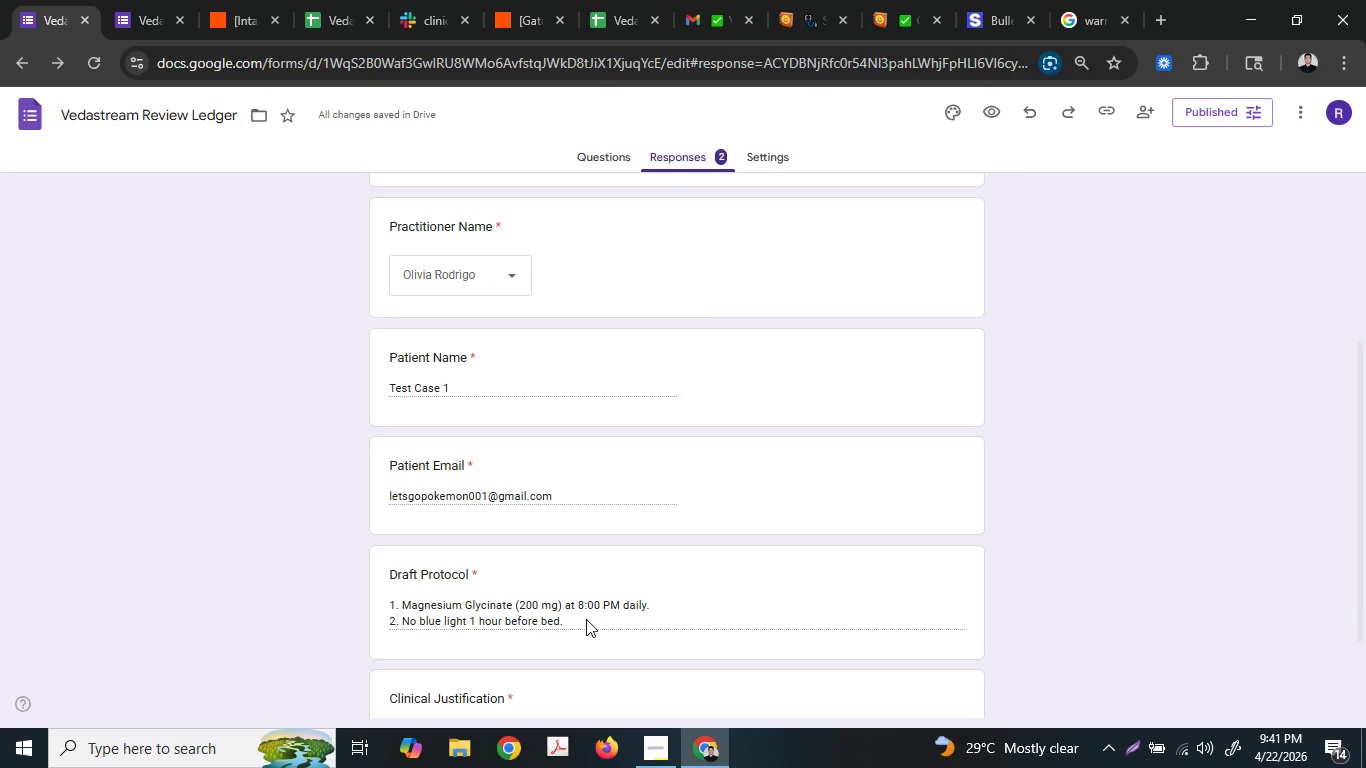 
left_click_drag(start_coordinate=[586, 619], to_coordinate=[350, 592])
 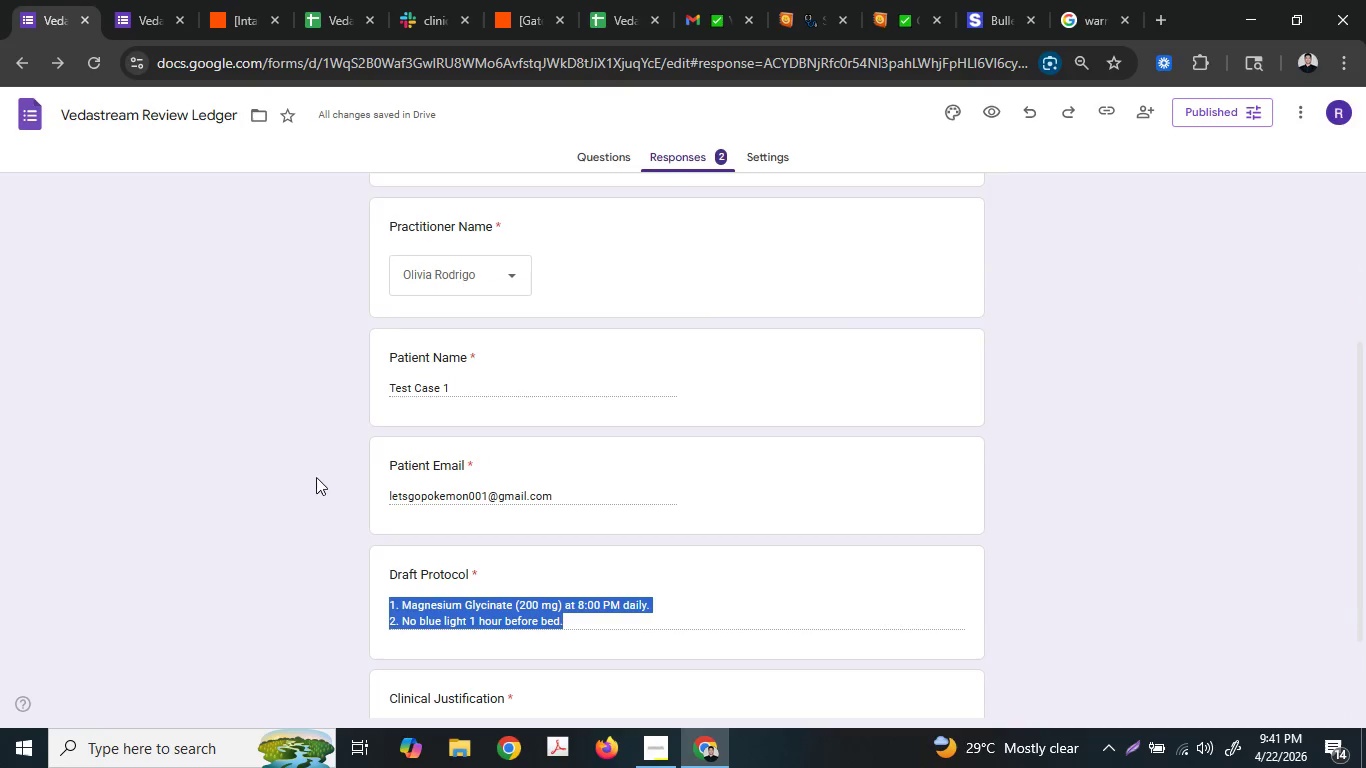 
key(Control+ControlLeft)
 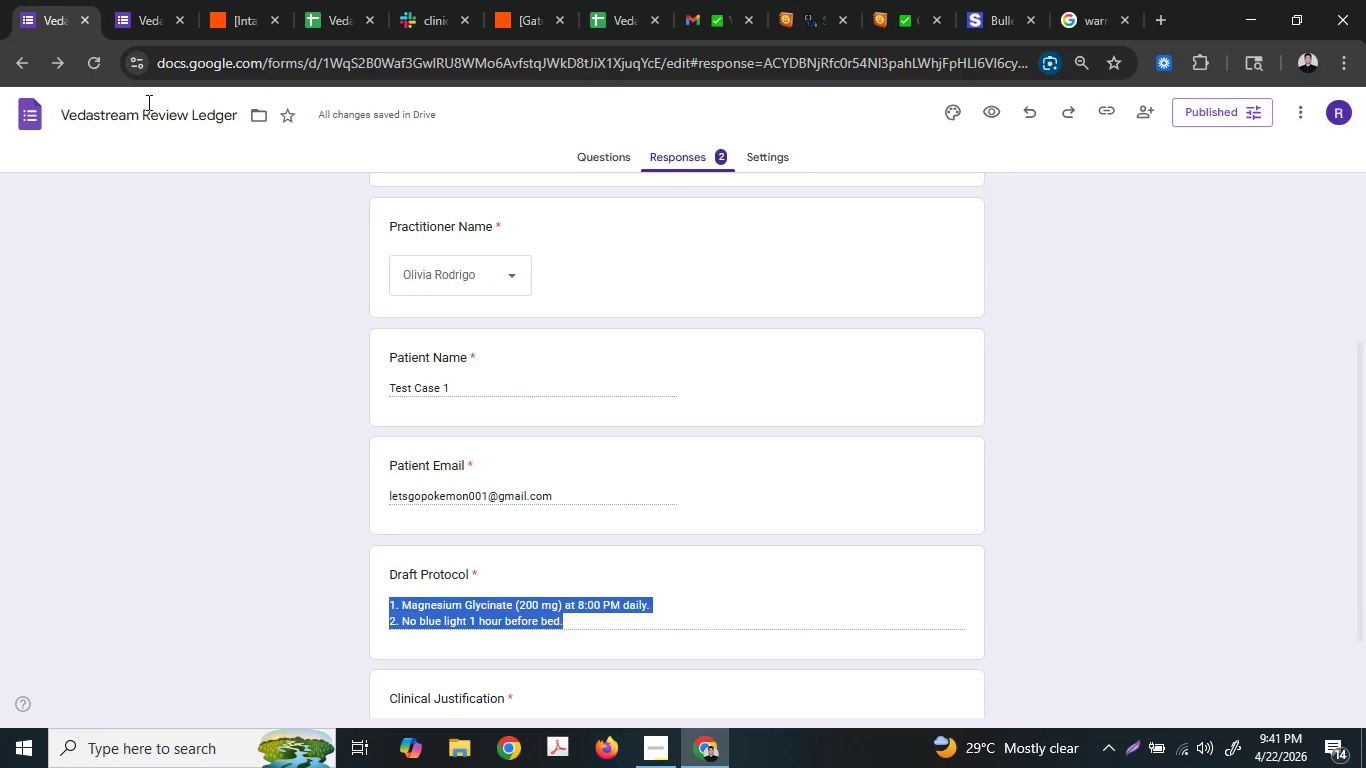 
key(Control+C)
 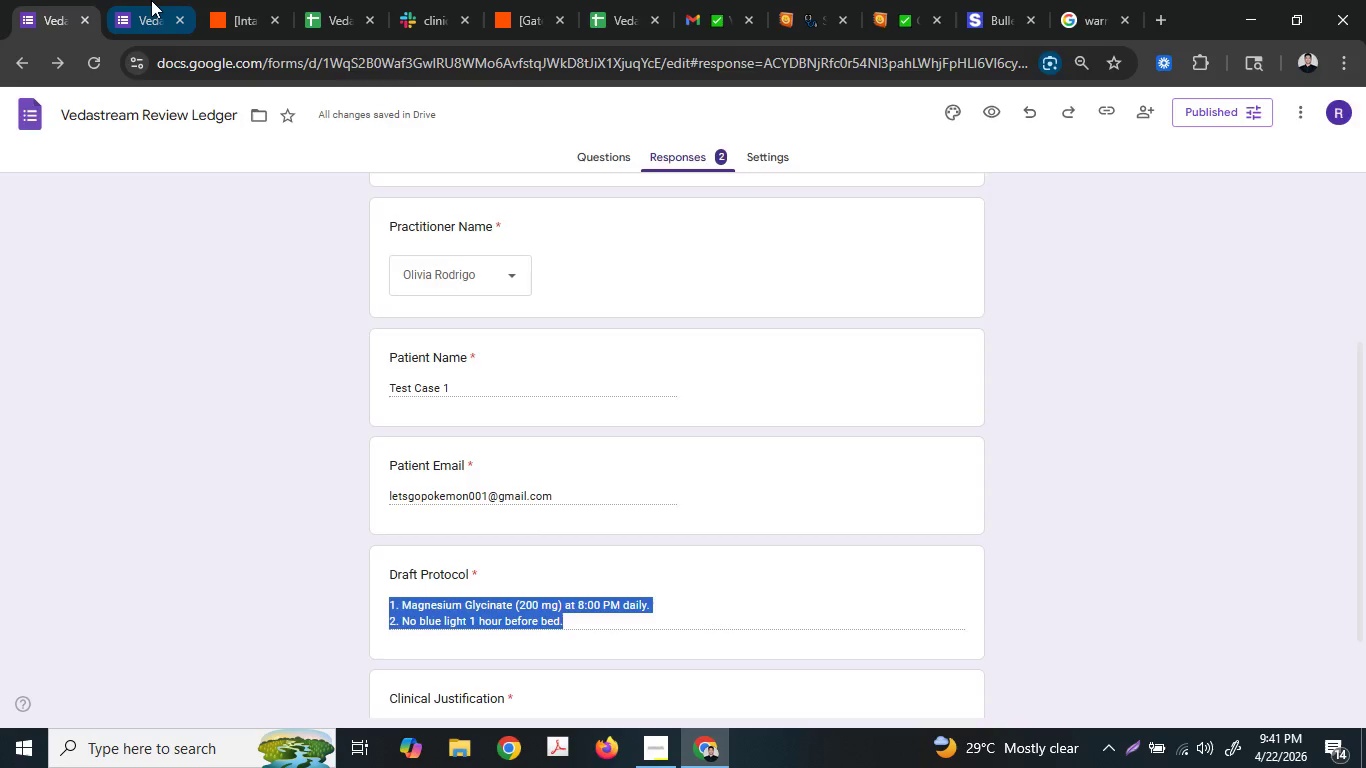 
left_click([151, 0])
 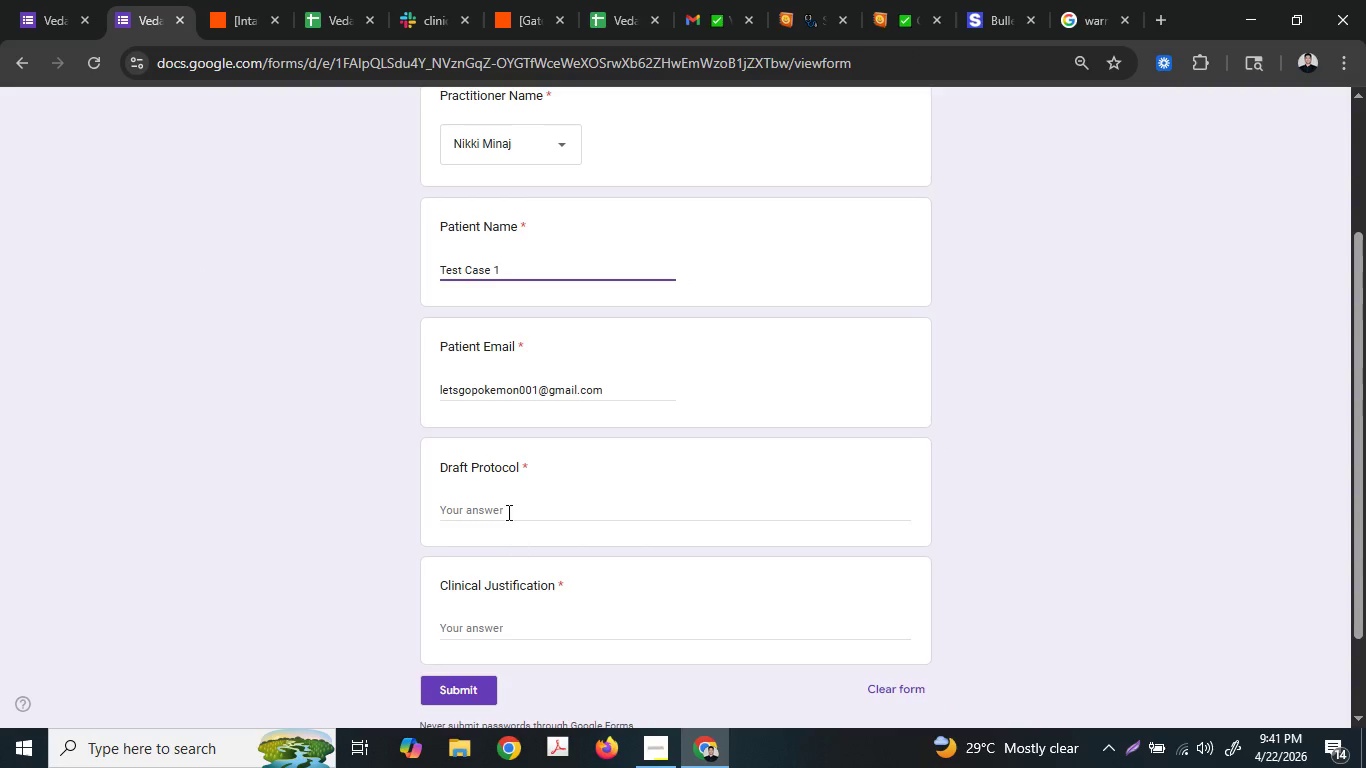 
key(Control+ControlLeft)
 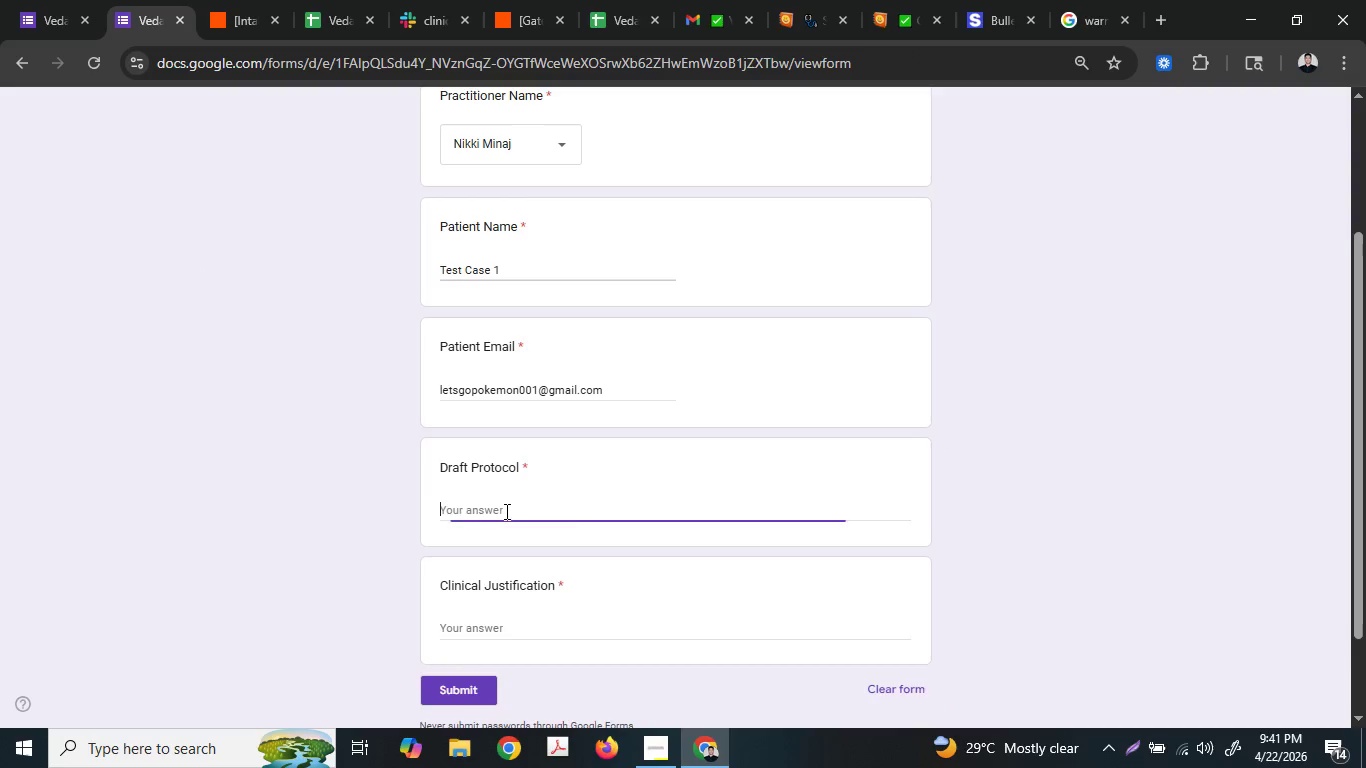 
key(Control+V)
 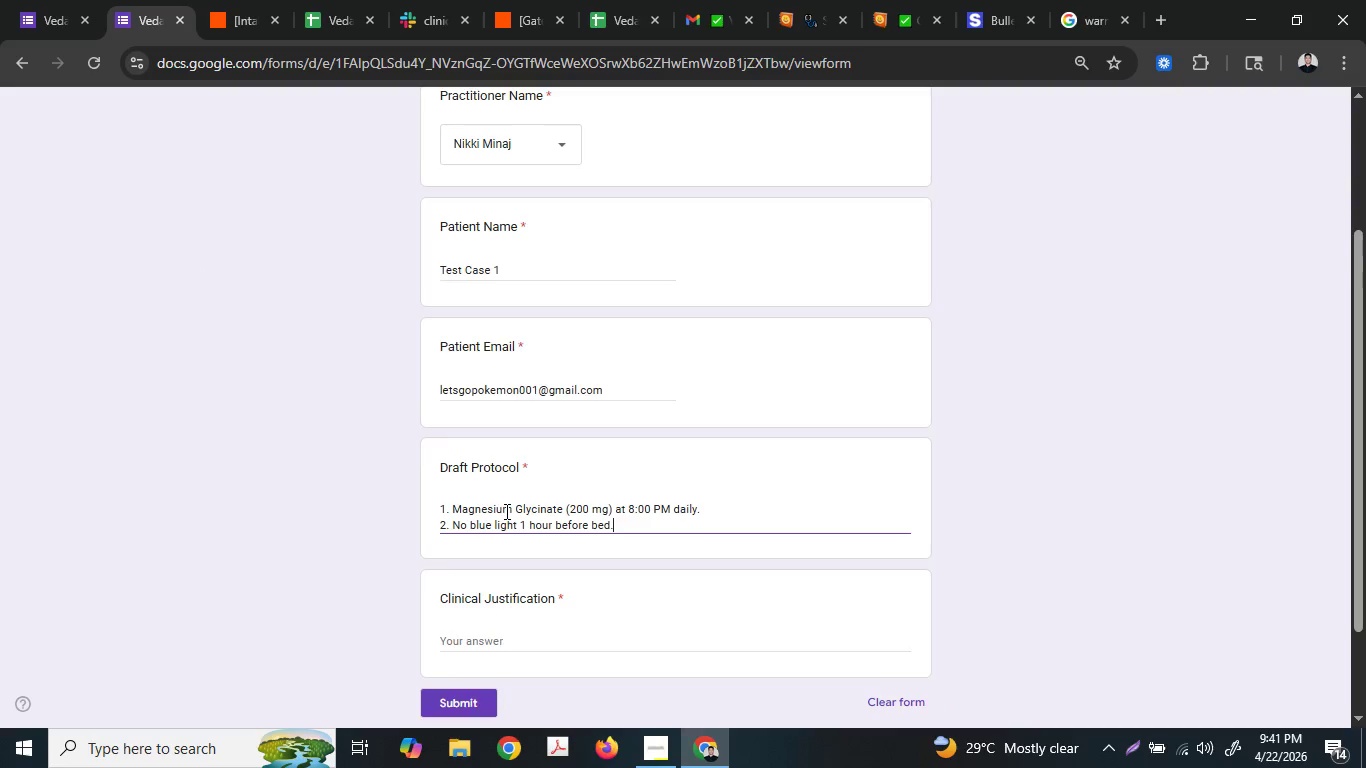 
left_click([497, 506])
 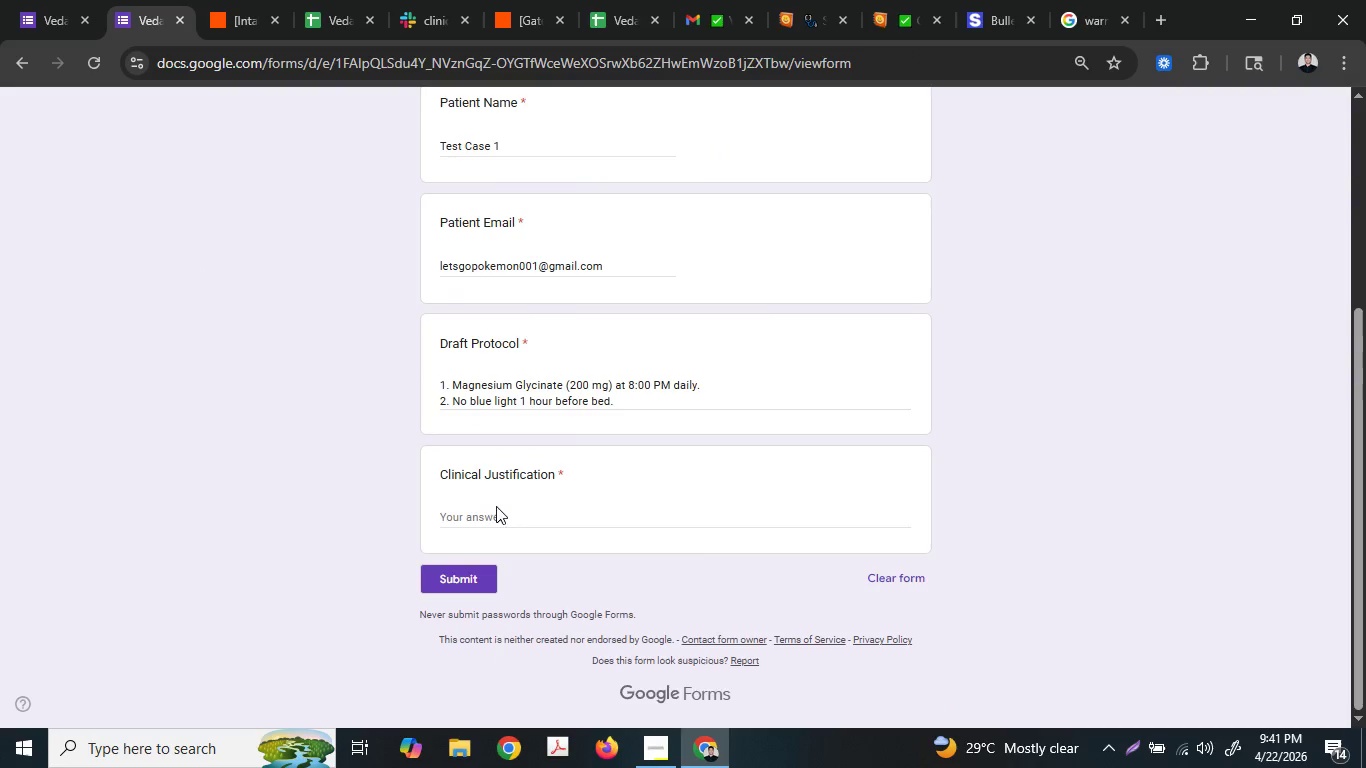 
scroll: coordinate [505, 511], scroll_direction: down, amount: 2.0
 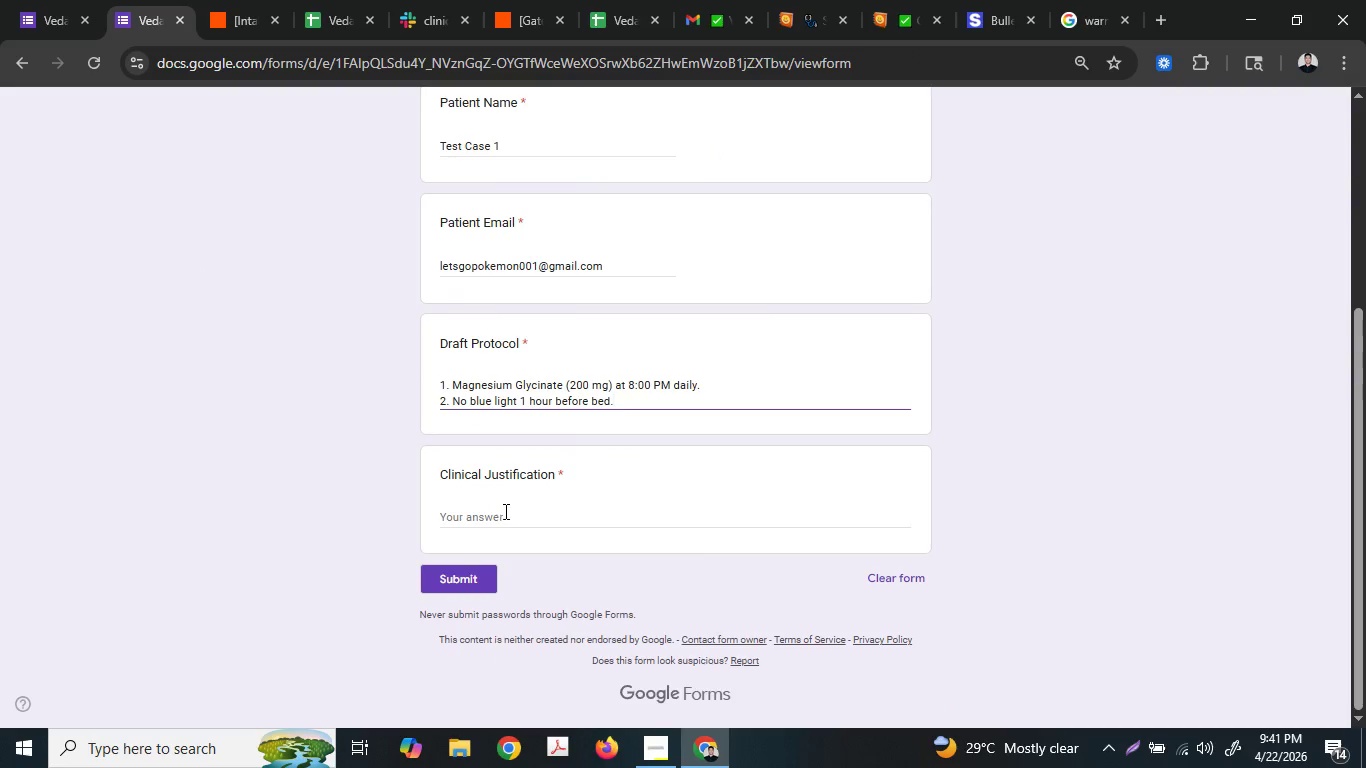 
double_click([495, 508])
 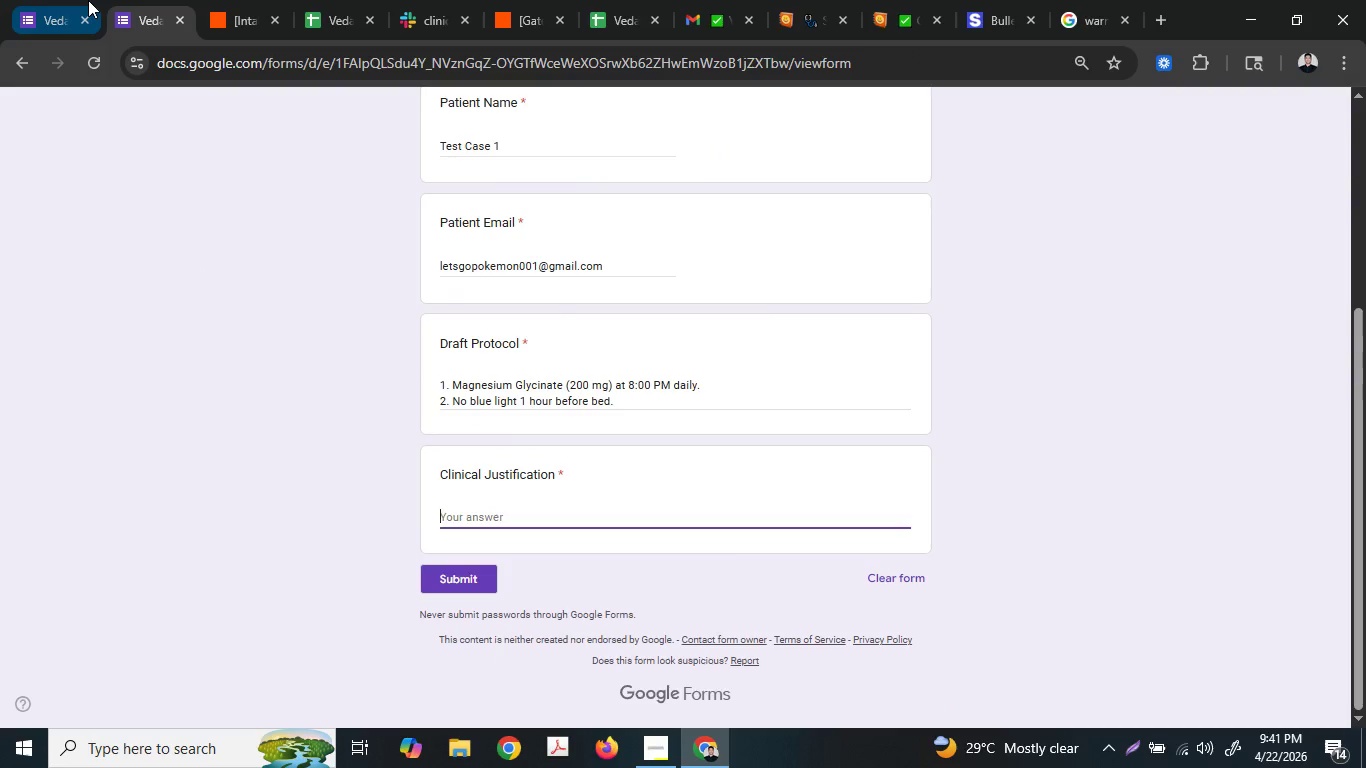 
left_click([85, 0])
 